 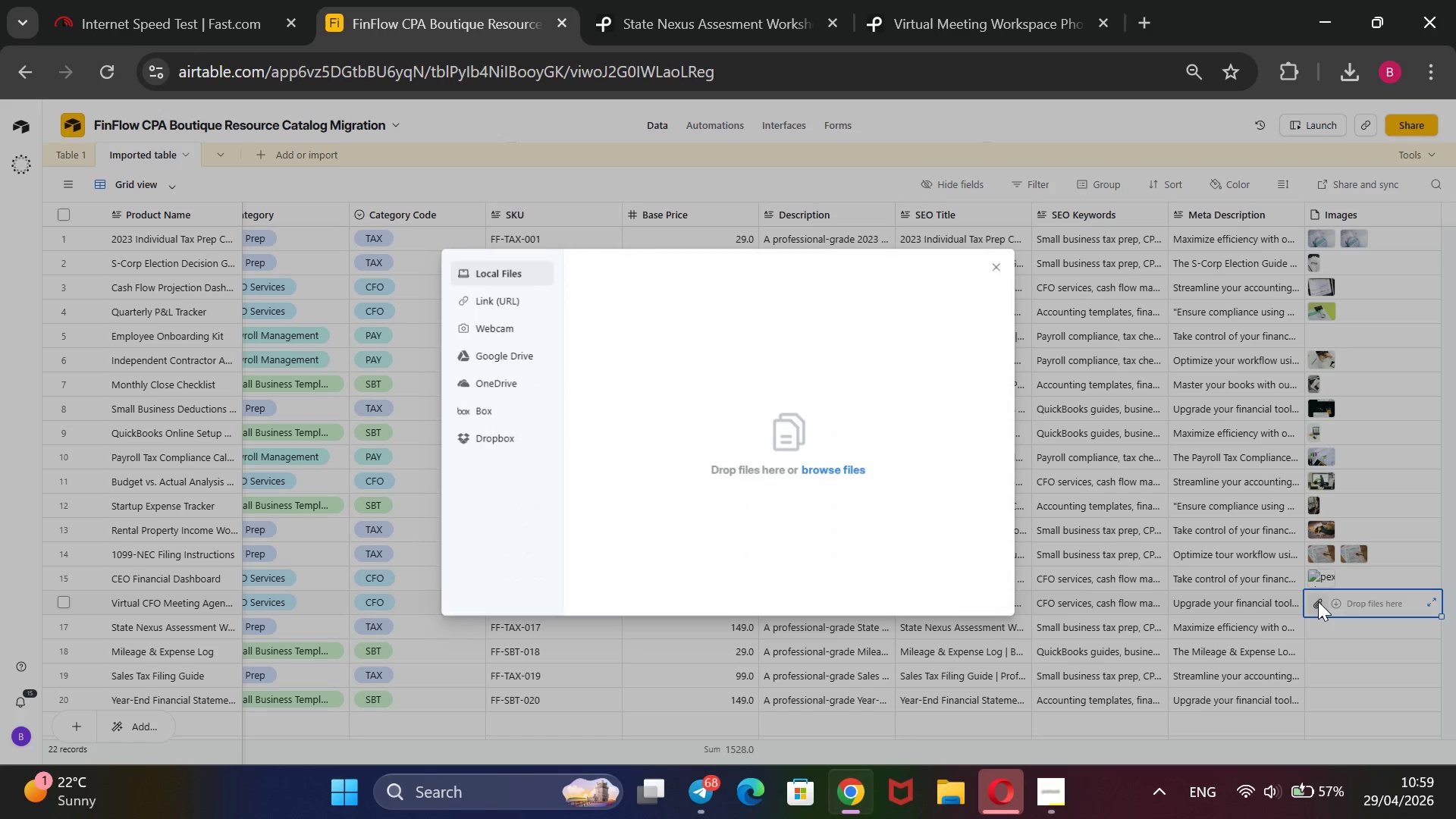 
left_click([821, 464])
 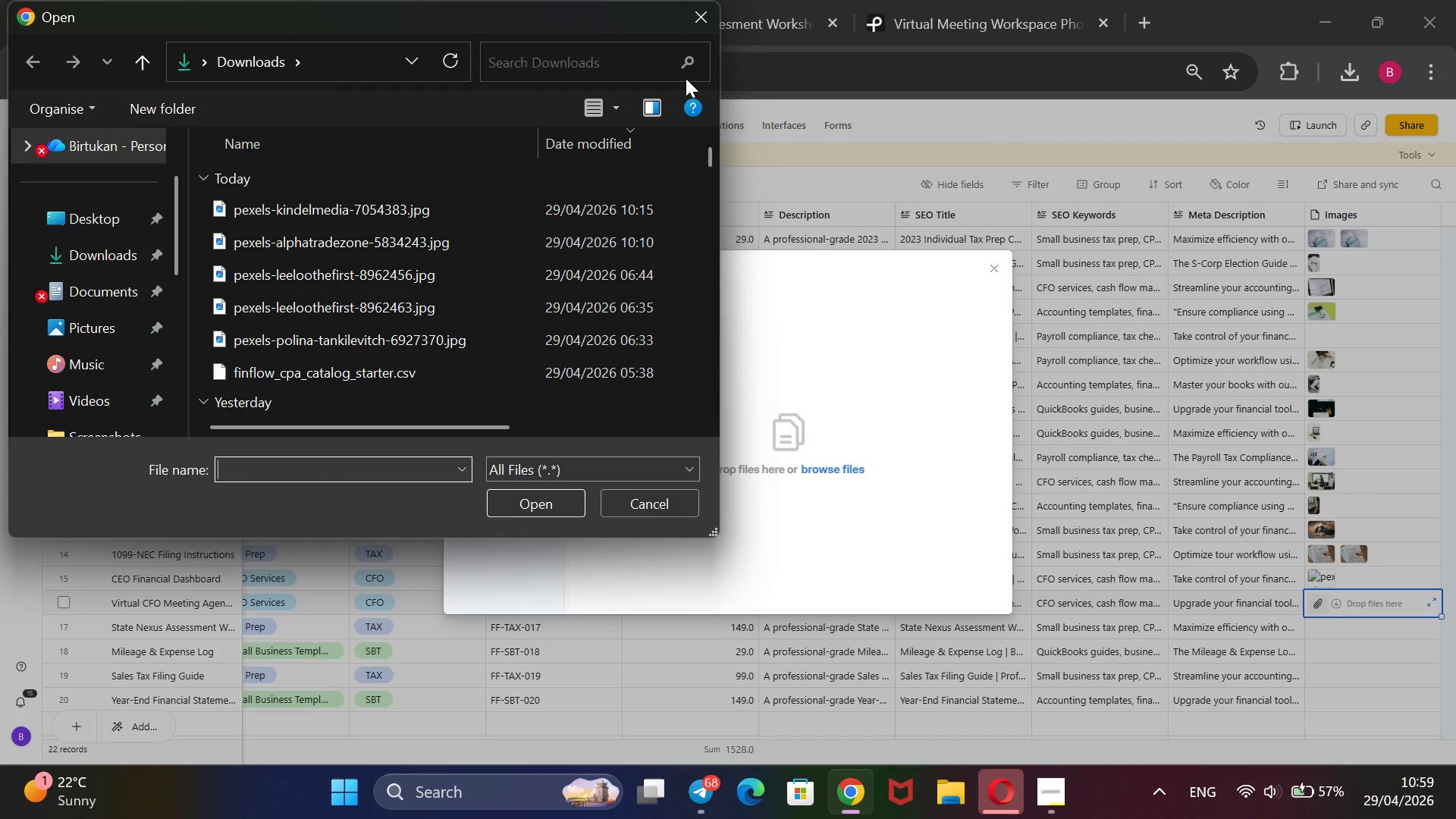 
left_click([704, 16])
 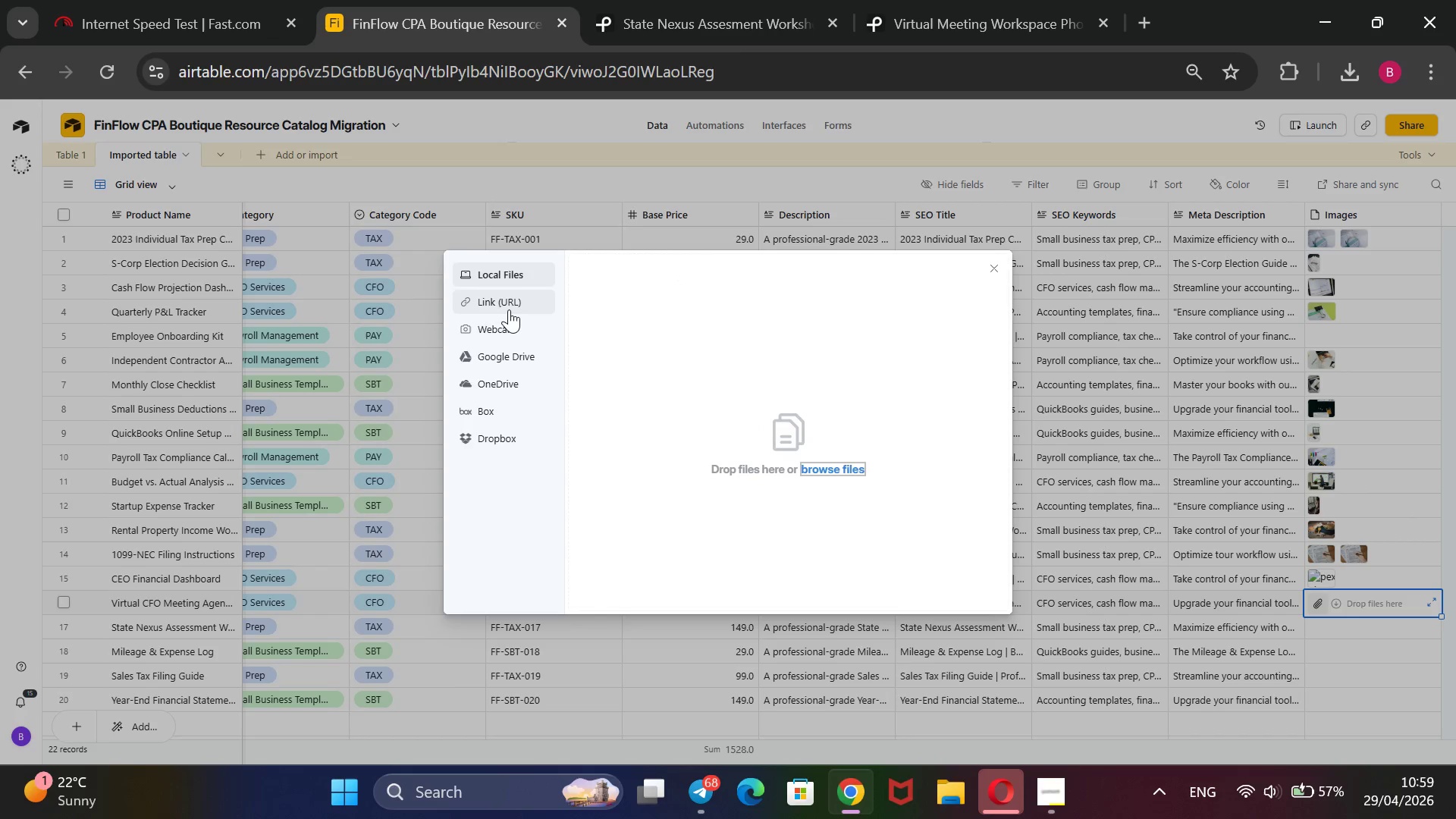 
left_click([509, 309])
 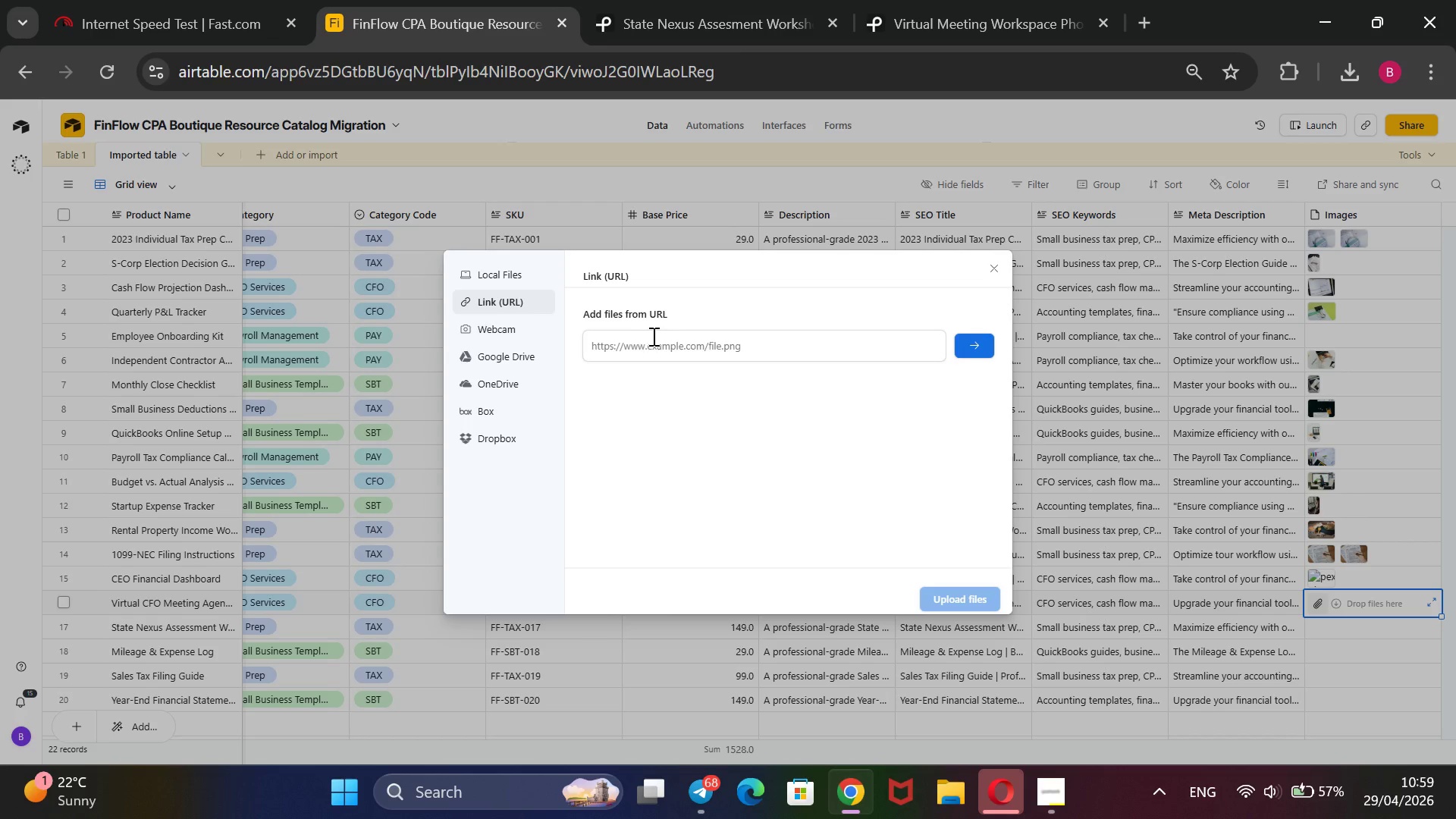 
left_click([656, 337])
 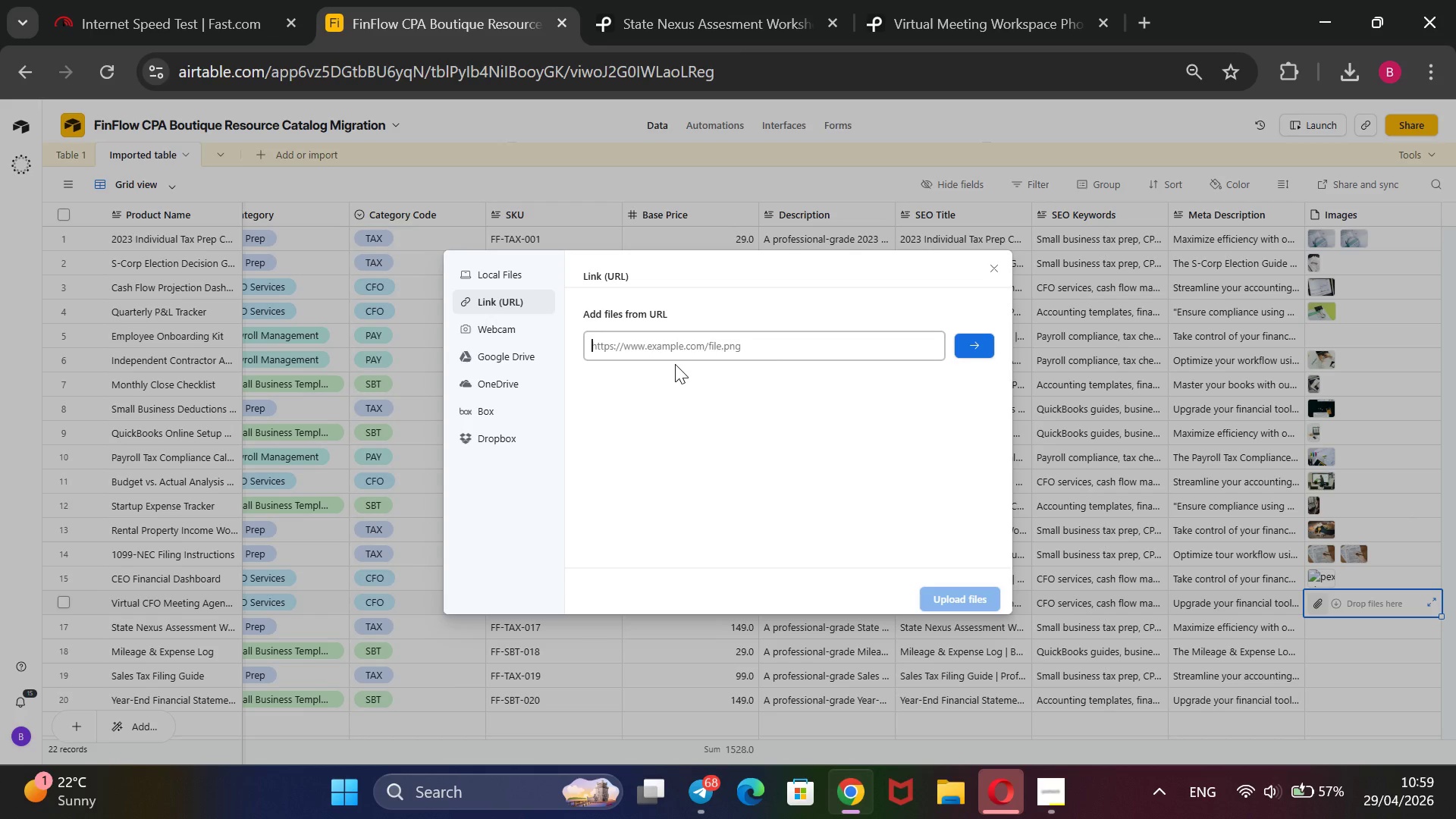 
key(Control+V)
 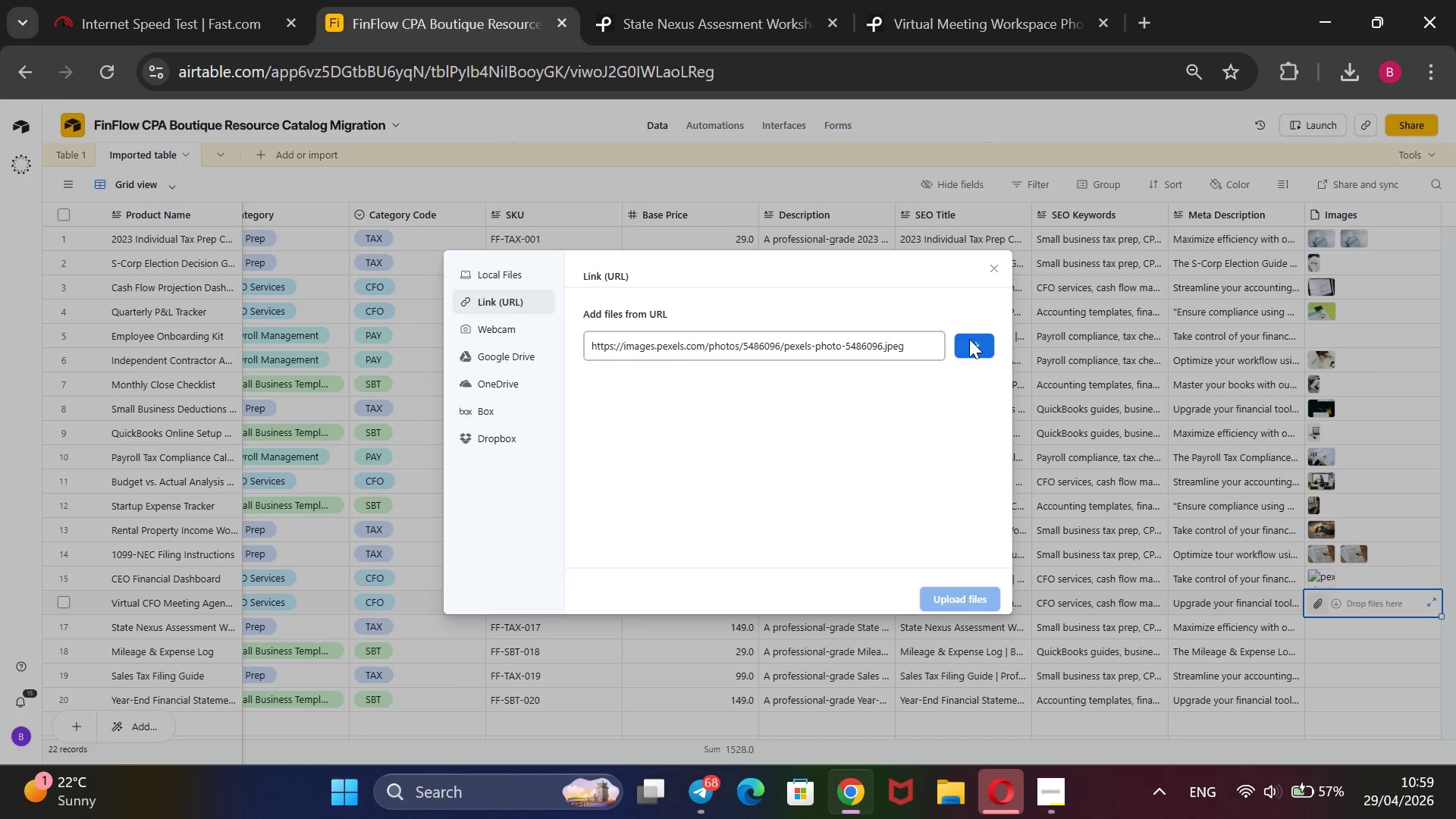 
left_click([985, 341])
 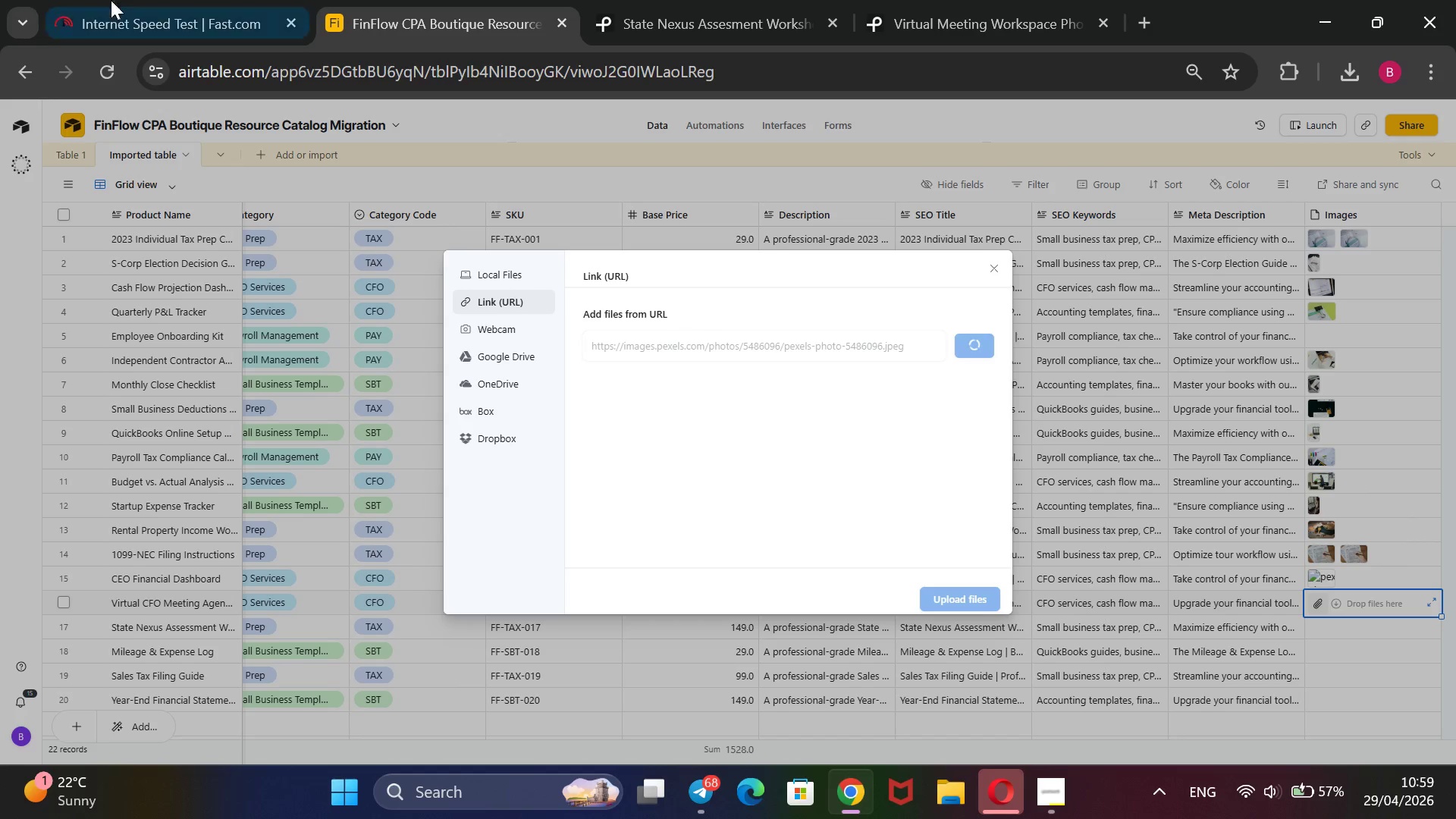 
left_click([157, 4])
 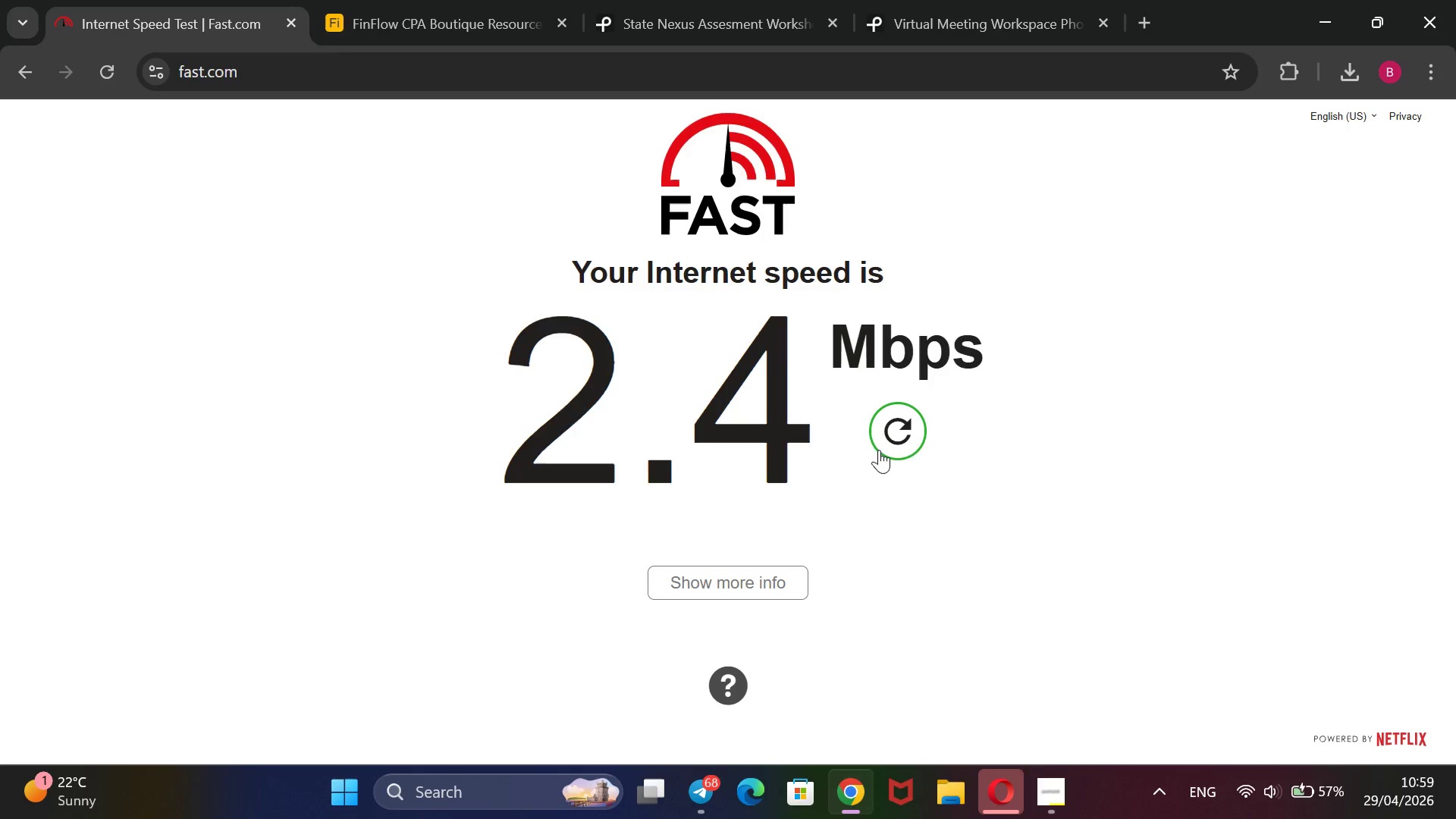 
left_click([903, 442])
 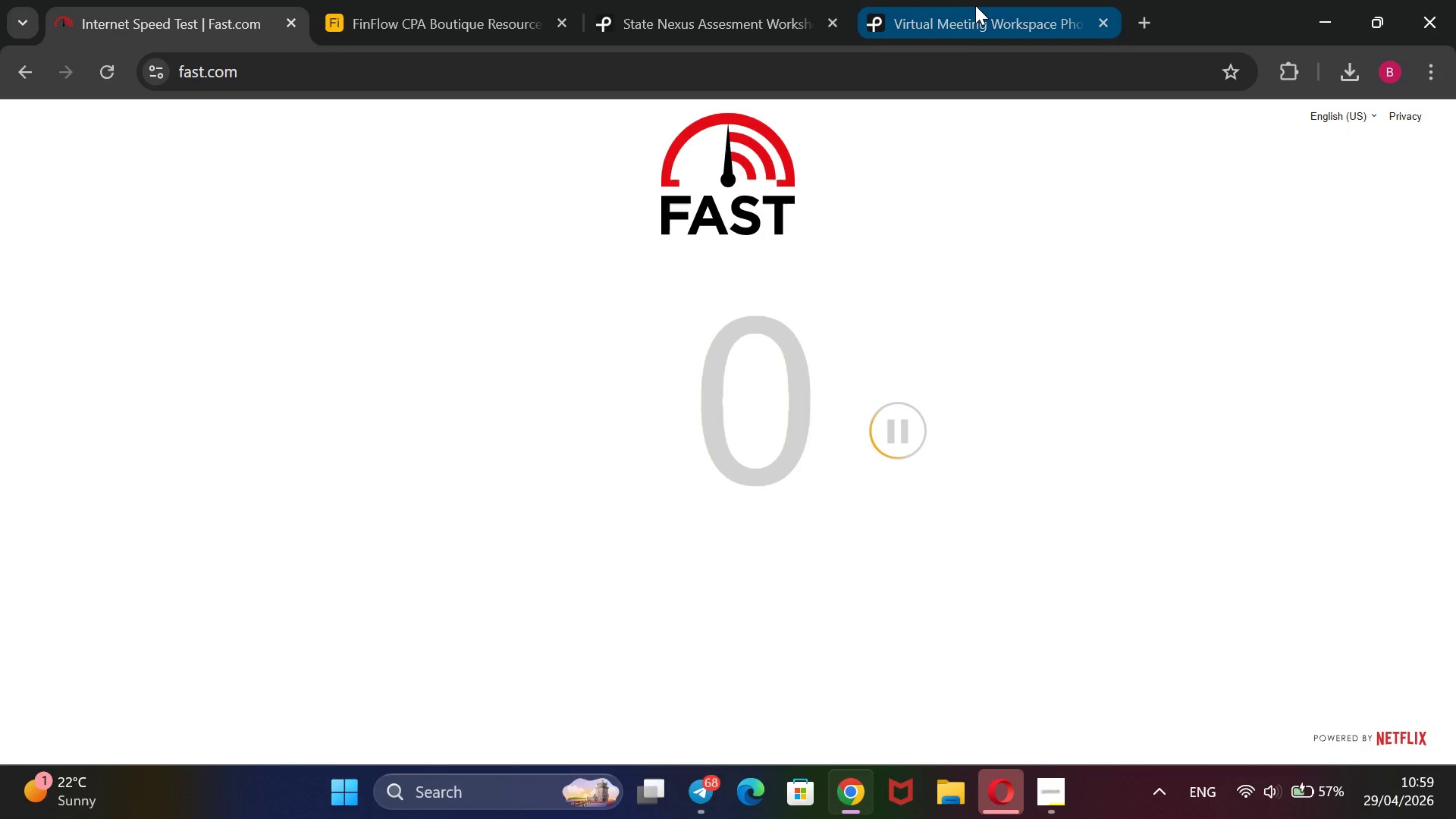 
left_click([976, 2])
 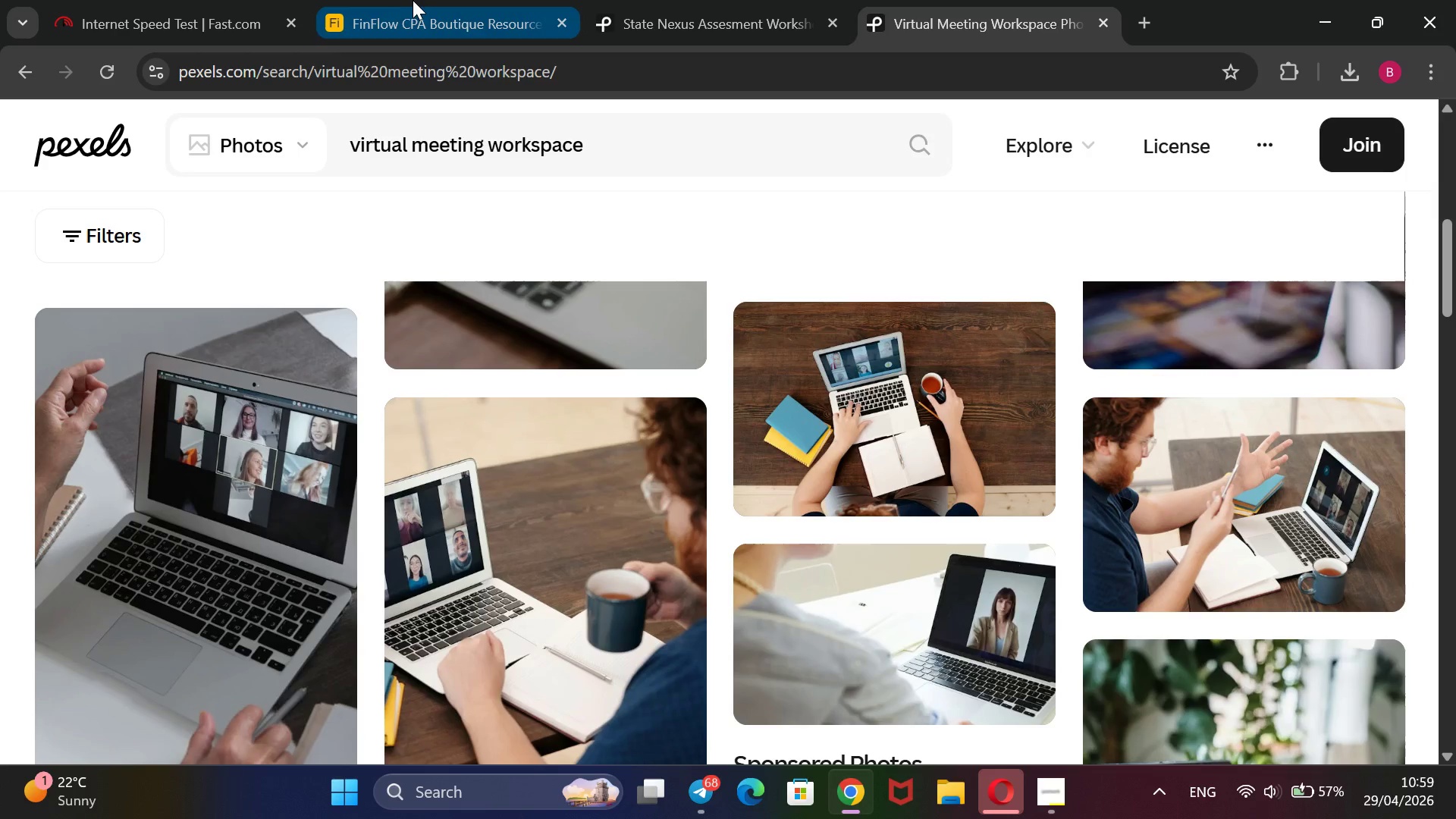 
left_click([397, 0])
 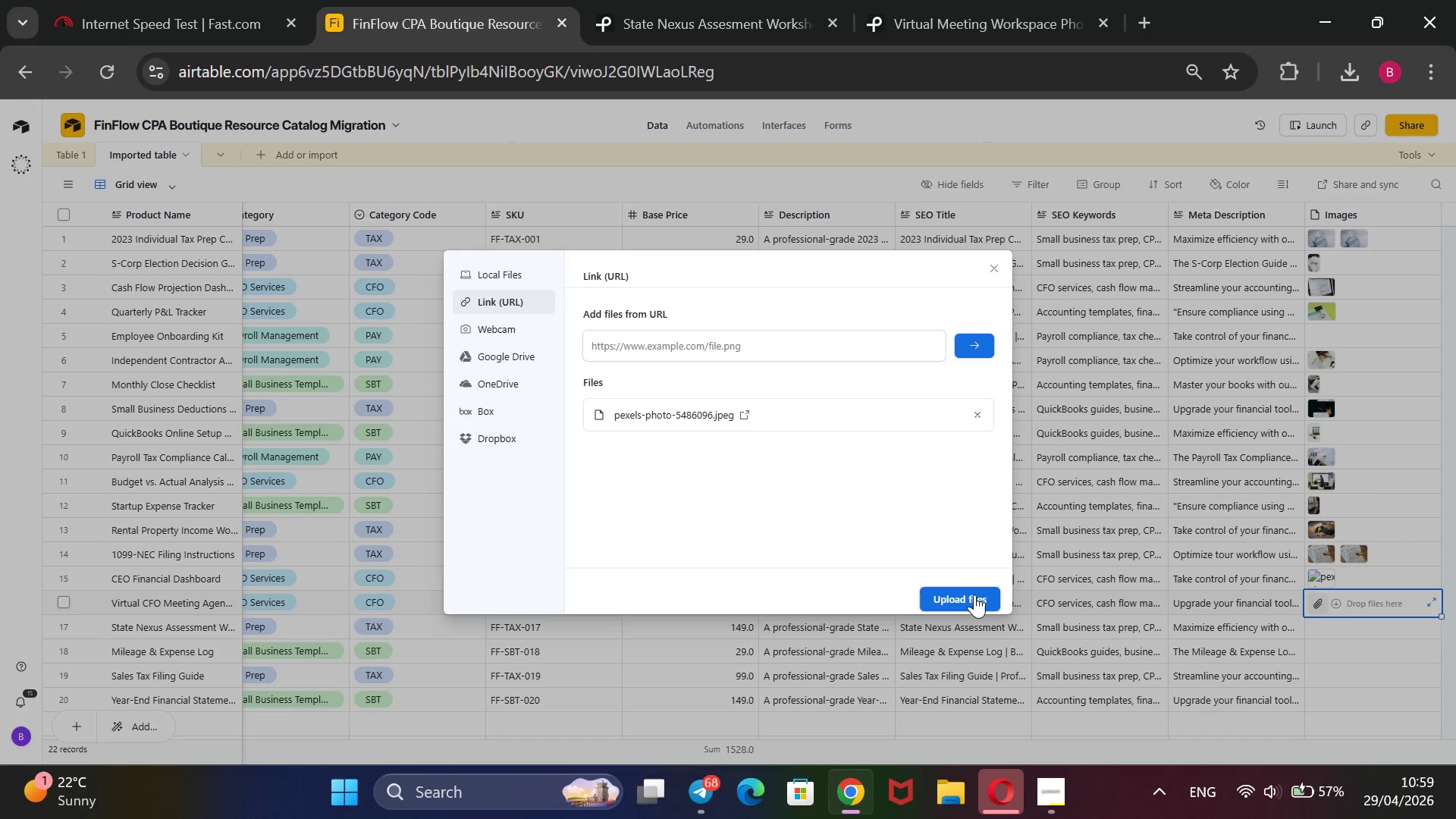 
left_click([973, 593])
 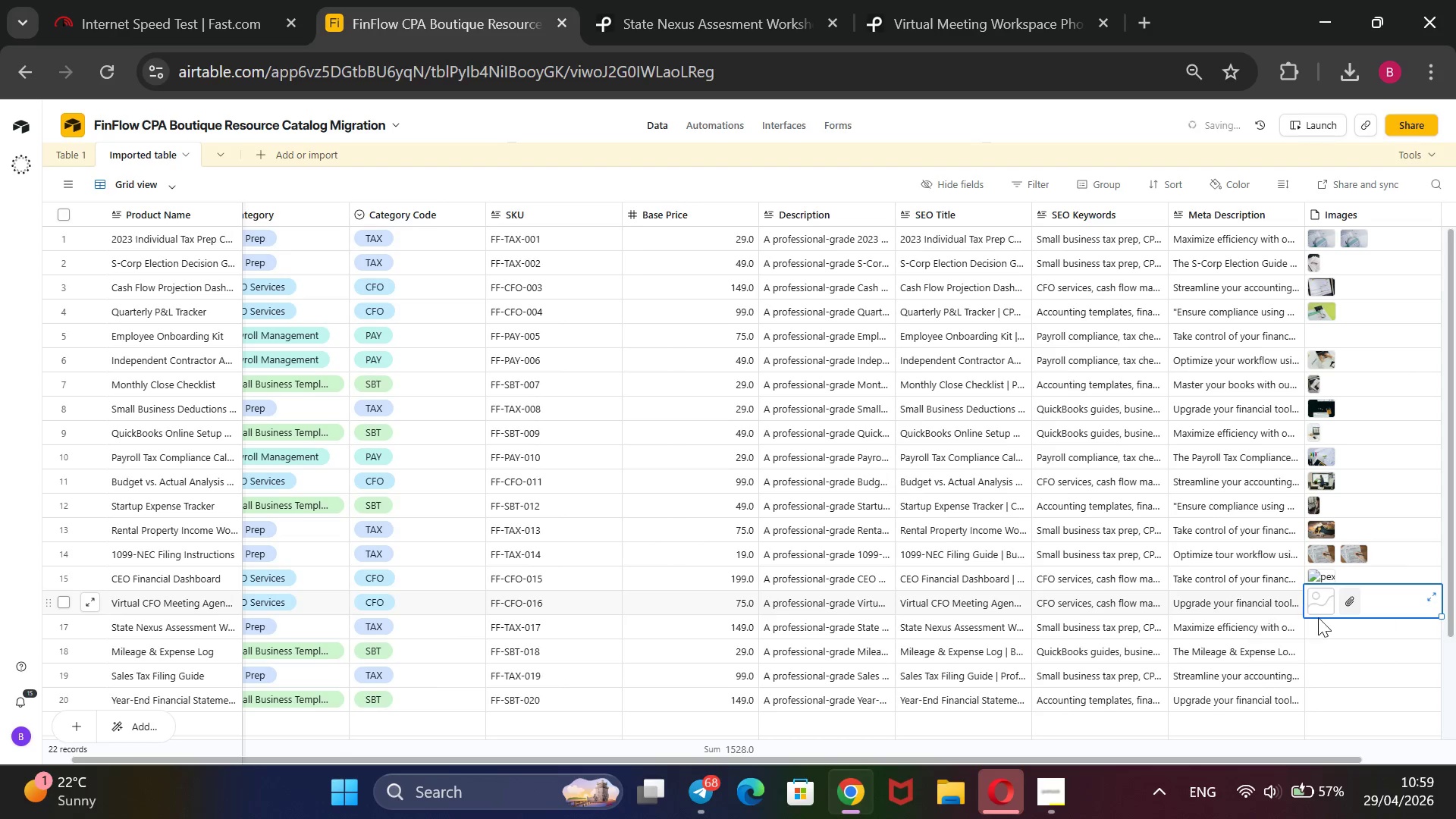 
mouse_move([1317, 603])
 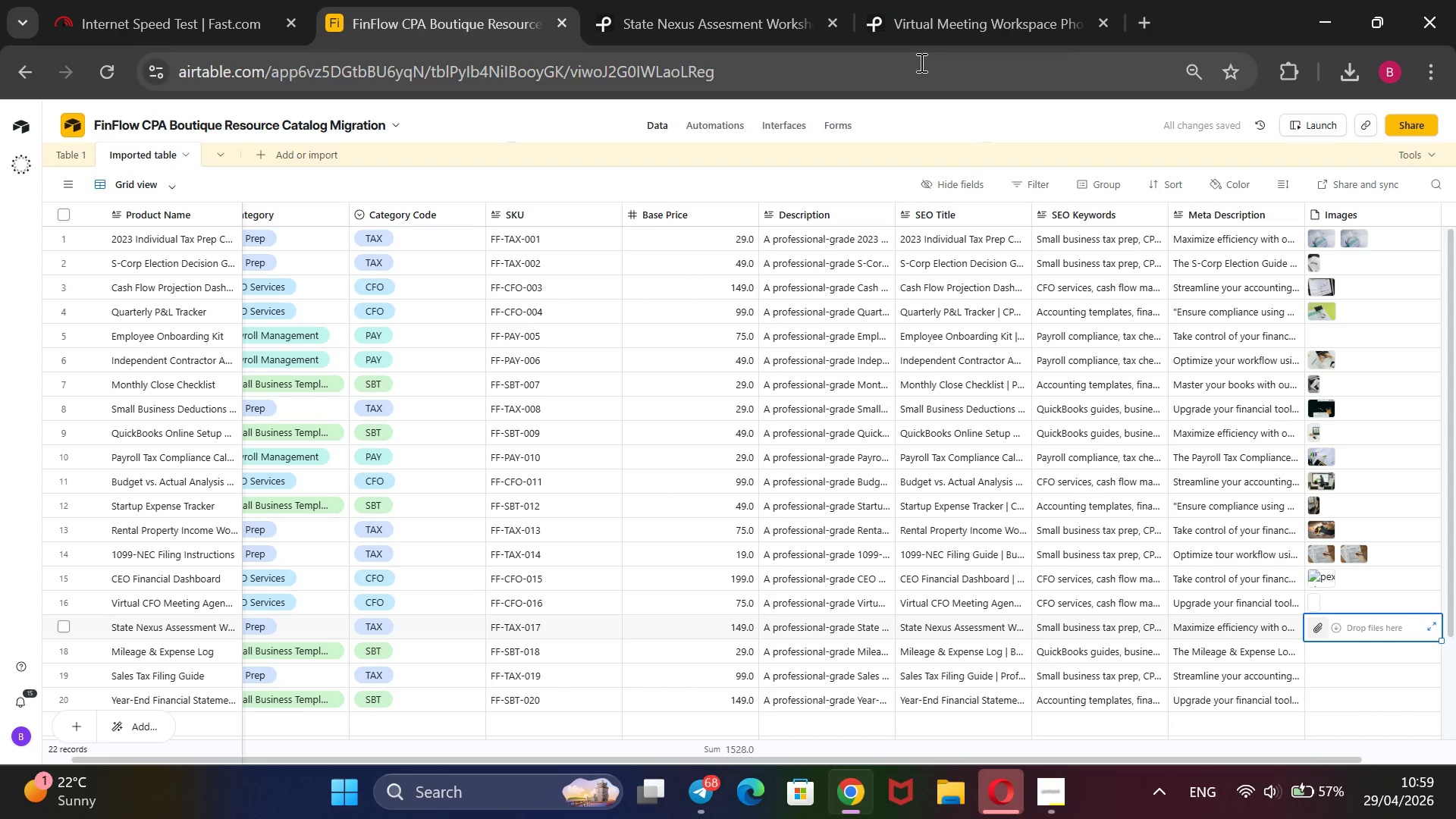 
wait(7.45)
 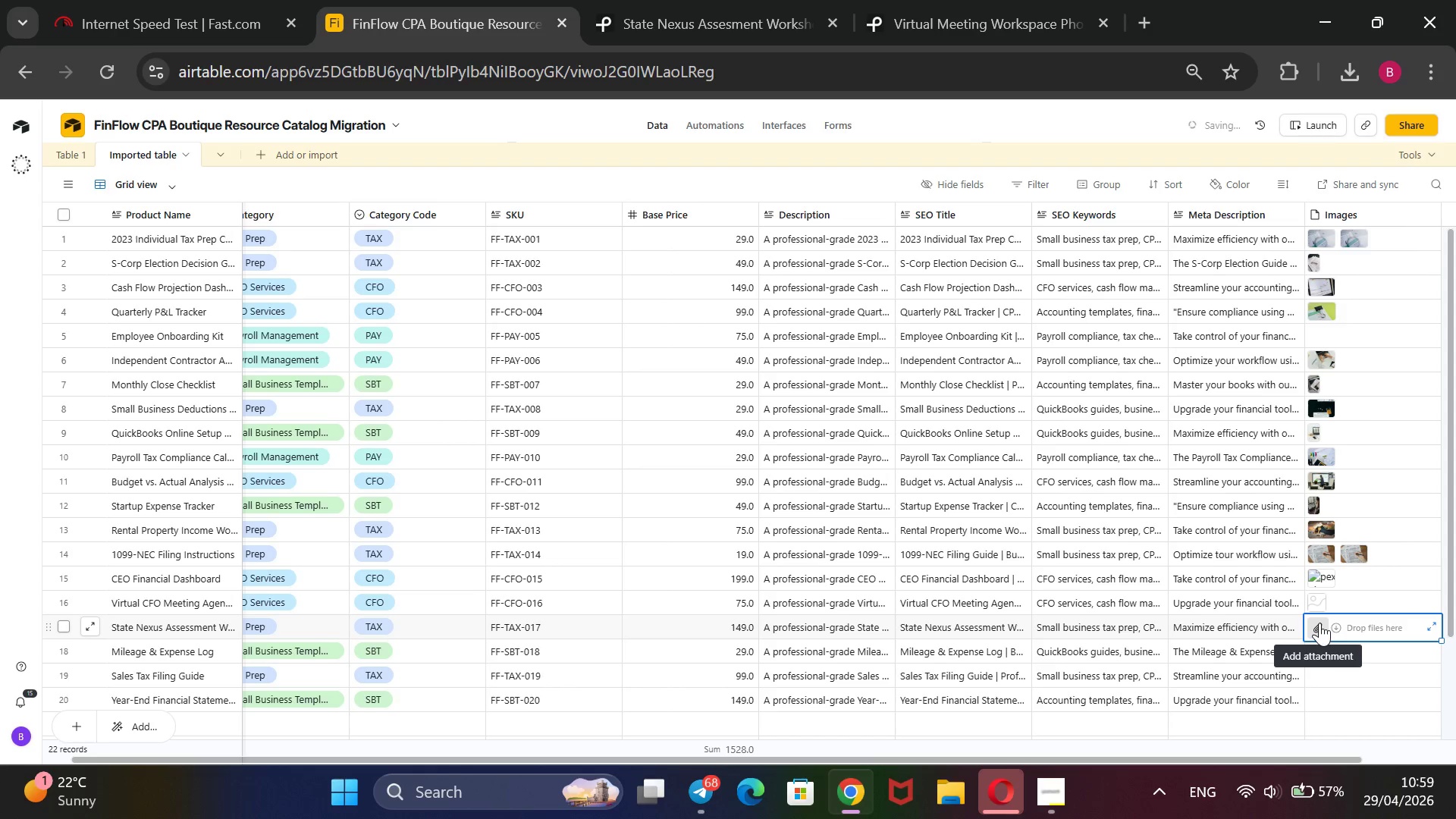 
left_click([1316, 632])
 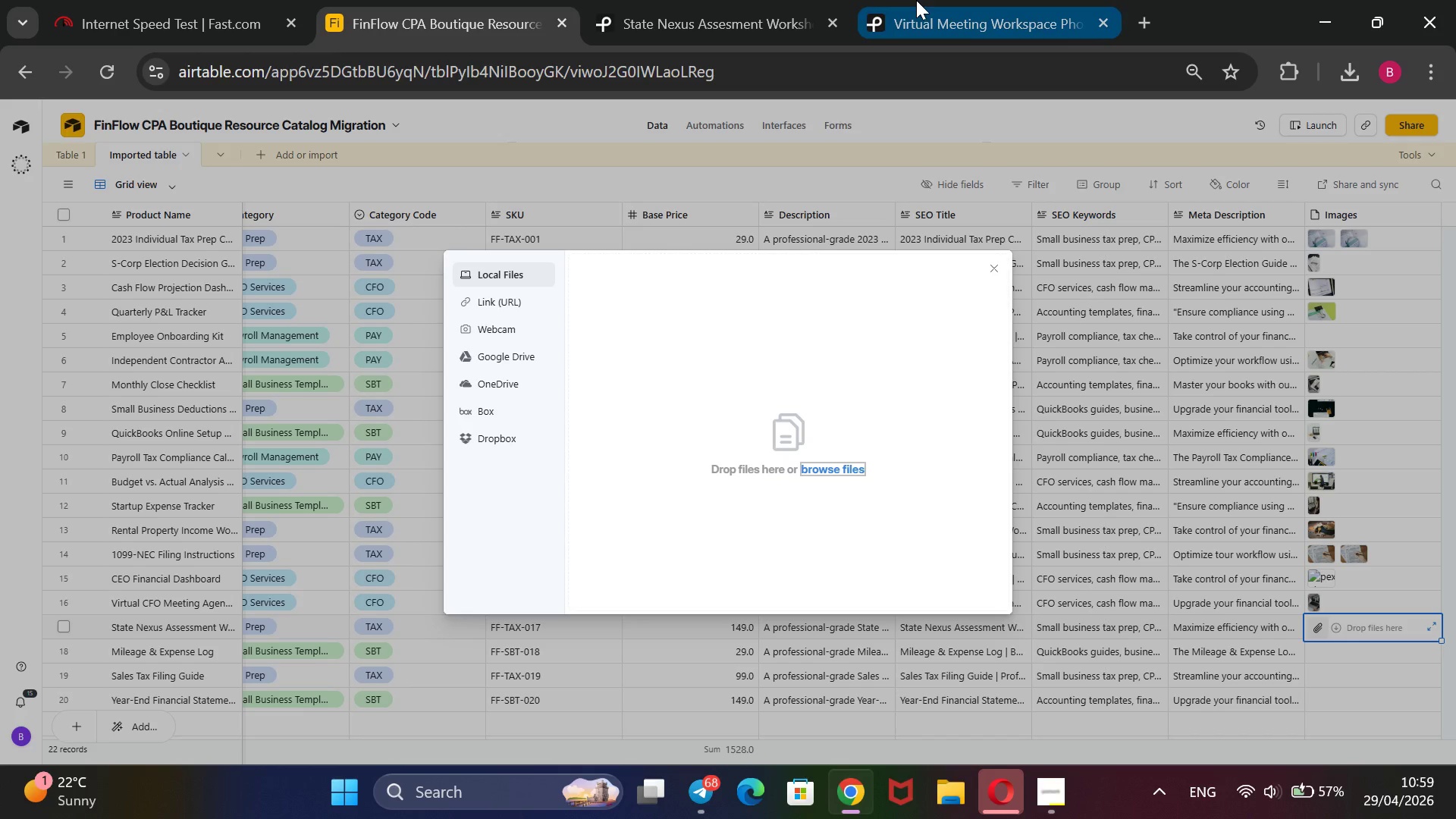 
left_click([731, 4])
 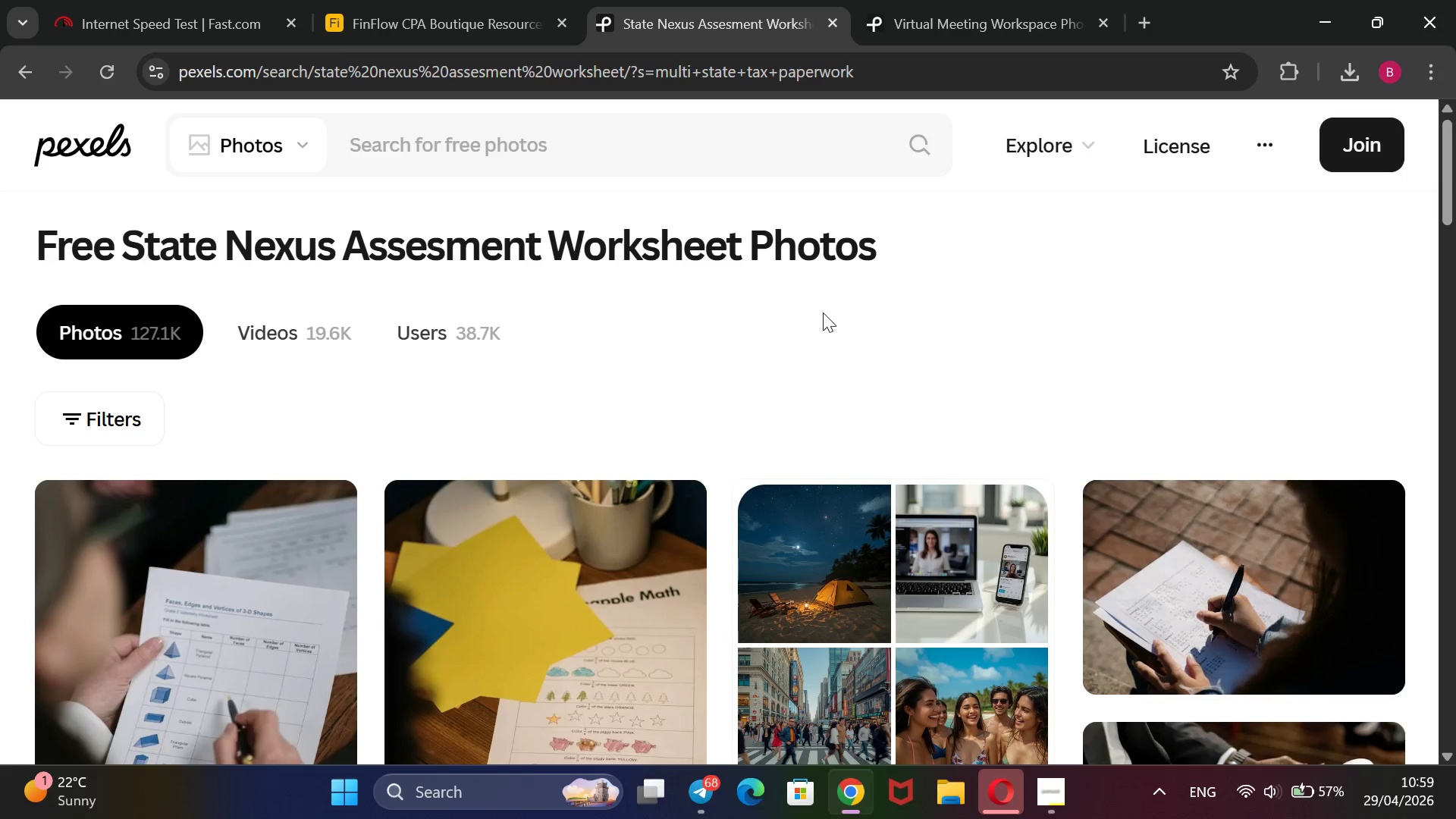 
scroll: coordinate [821, 318], scroll_direction: down, amount: 6.0
 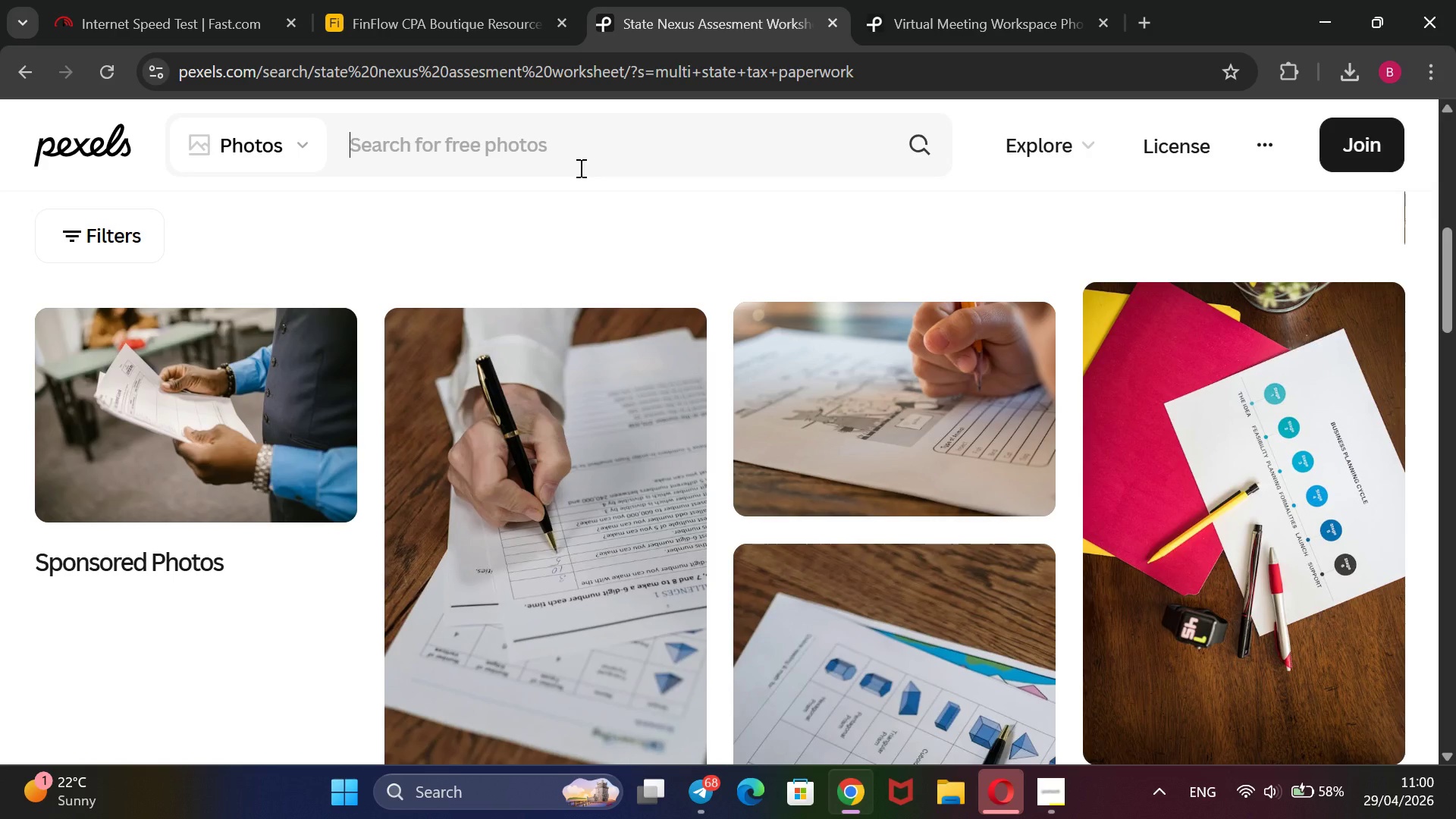 
wait(52.04)
 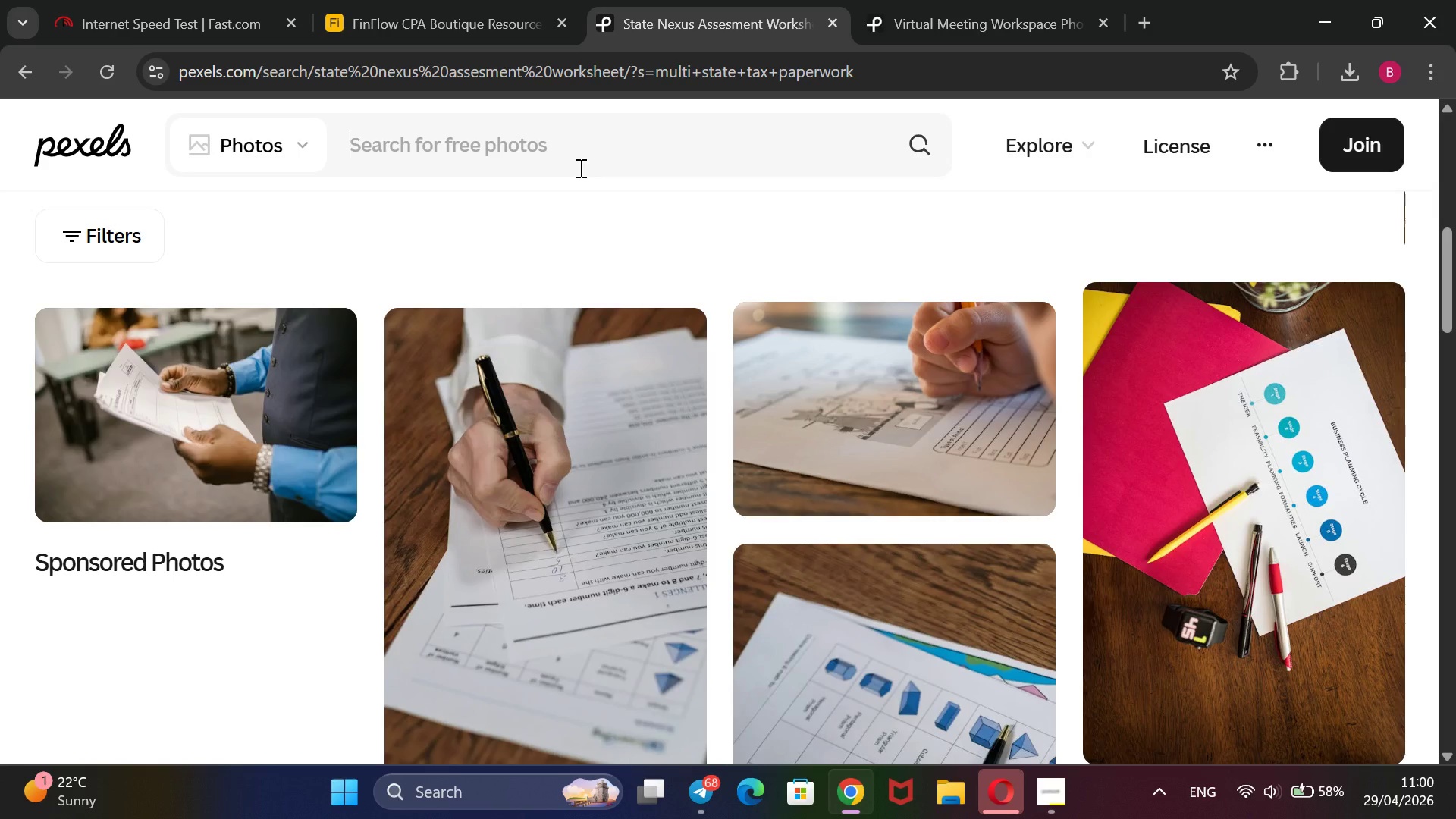 
type(multi state tax paperwork)
 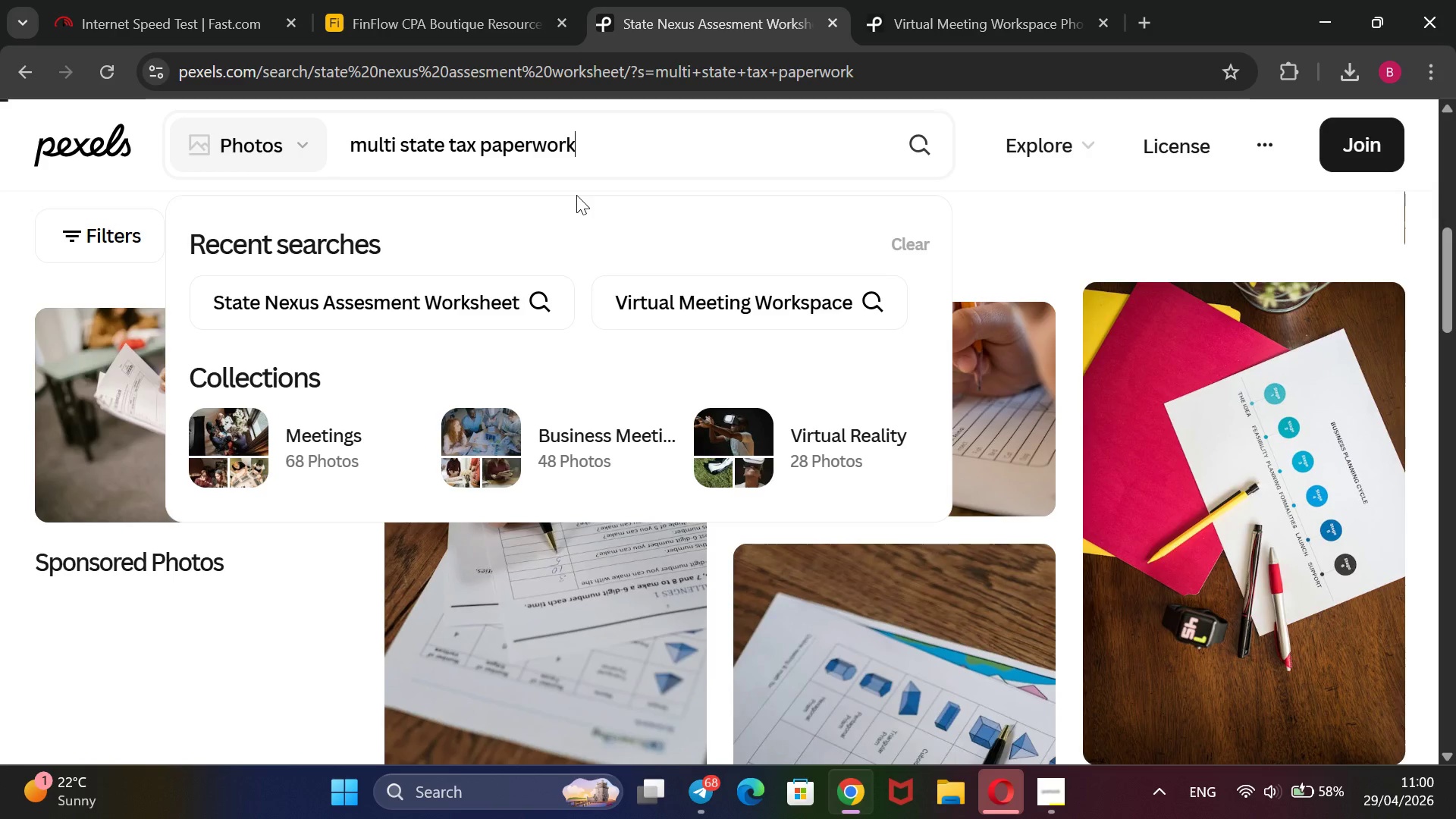 
key(Enter)
 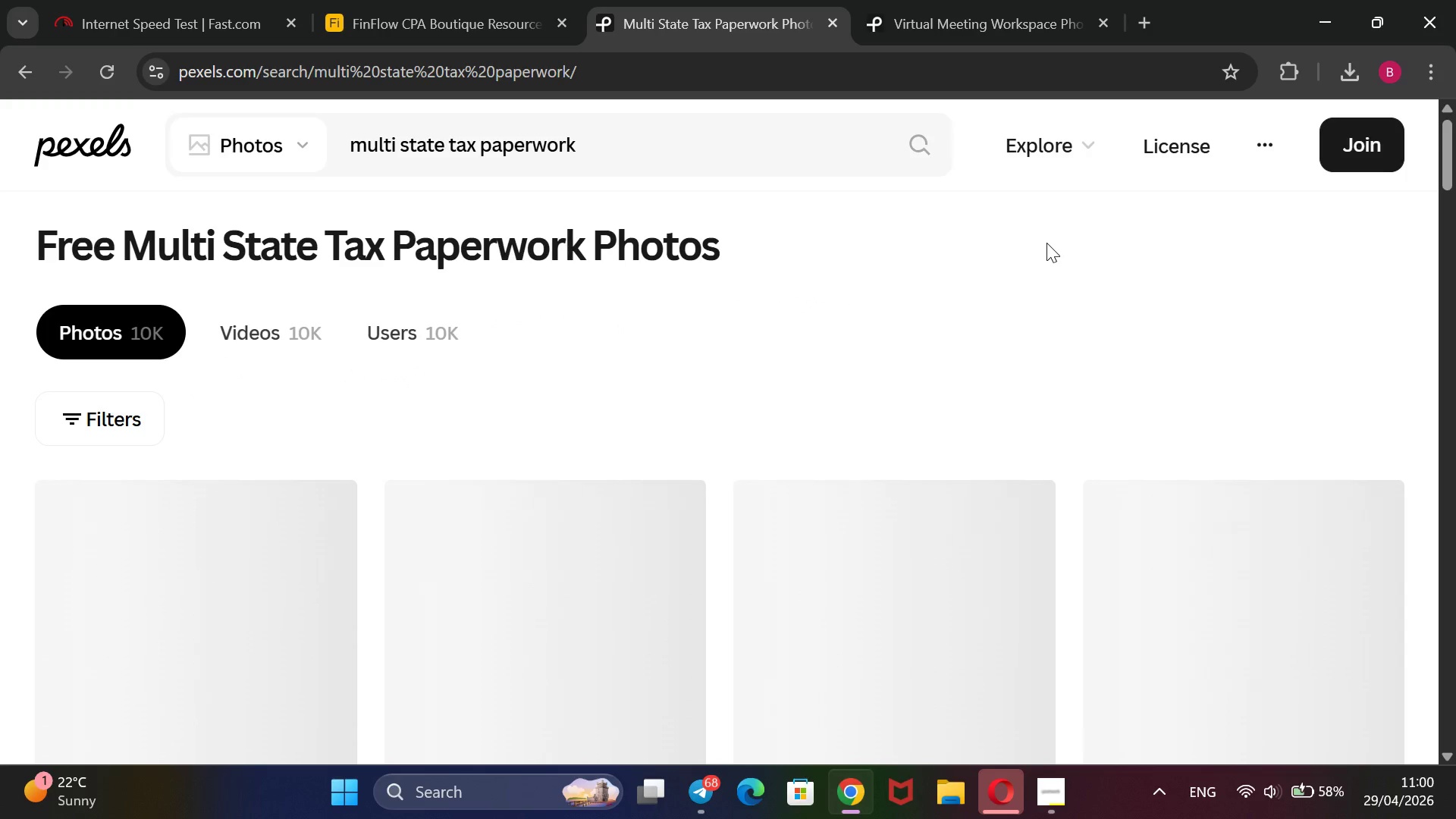 
wait(6.09)
 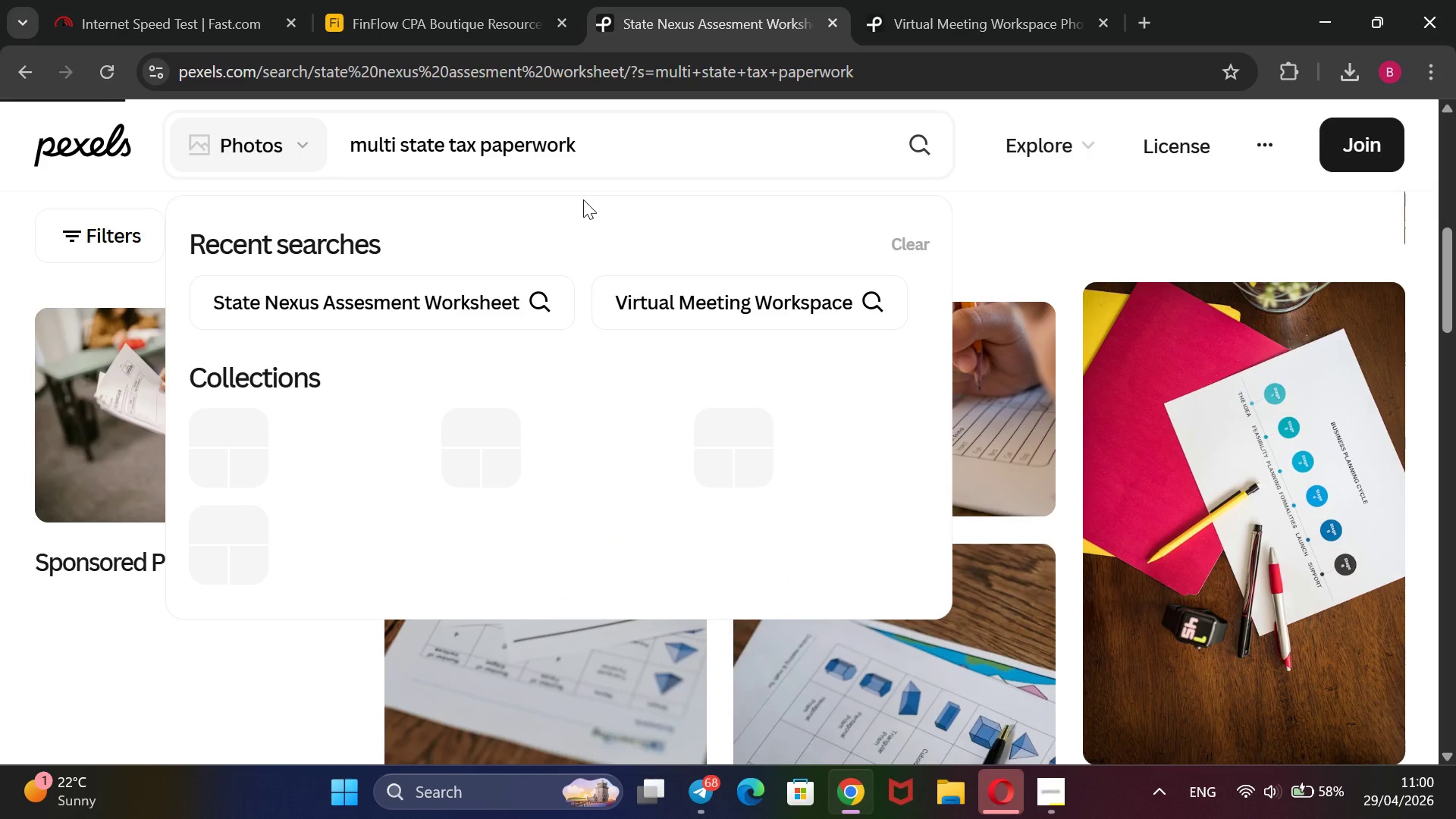 
left_click([124, 19])
 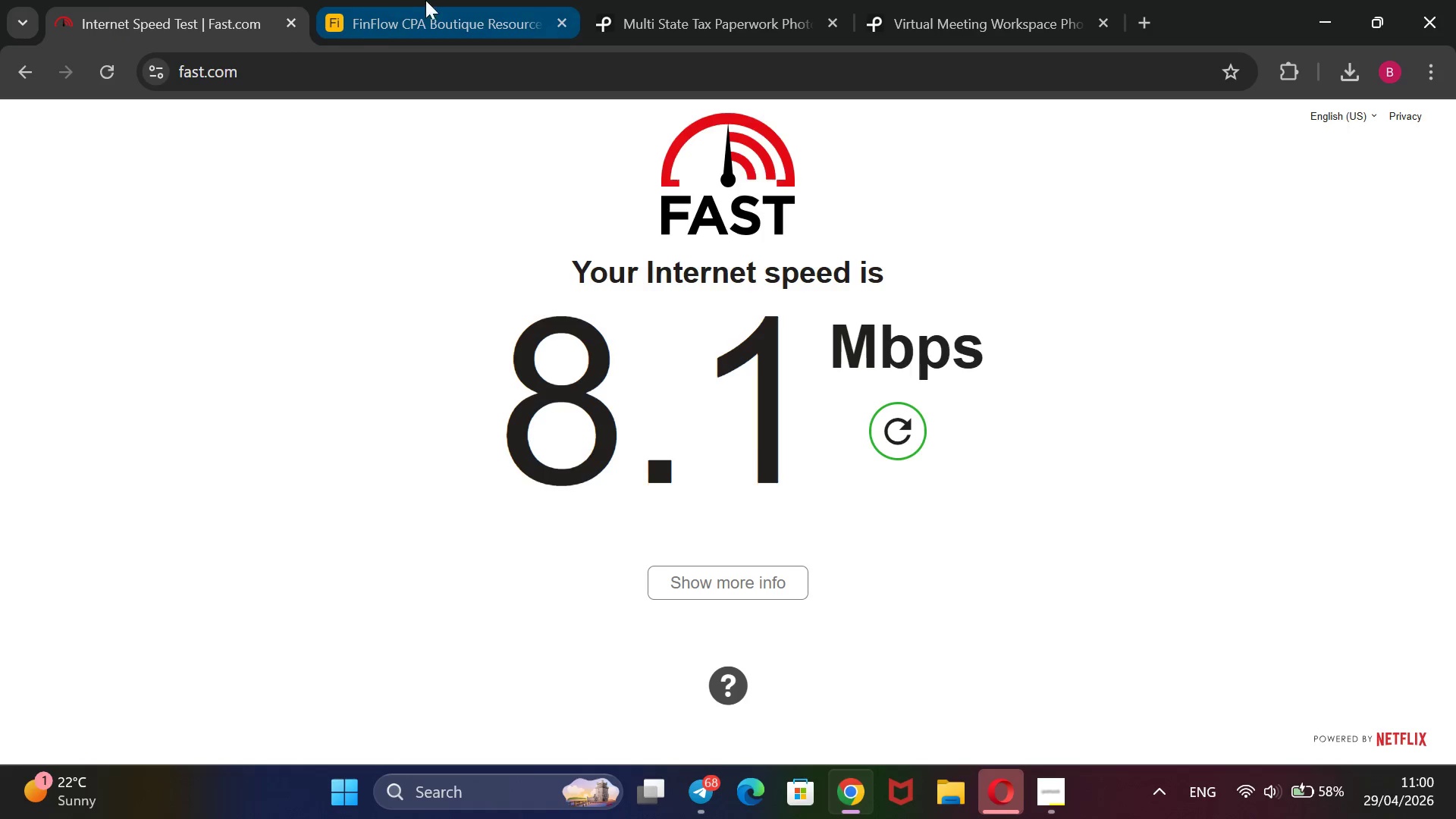 
left_click([431, 0])
 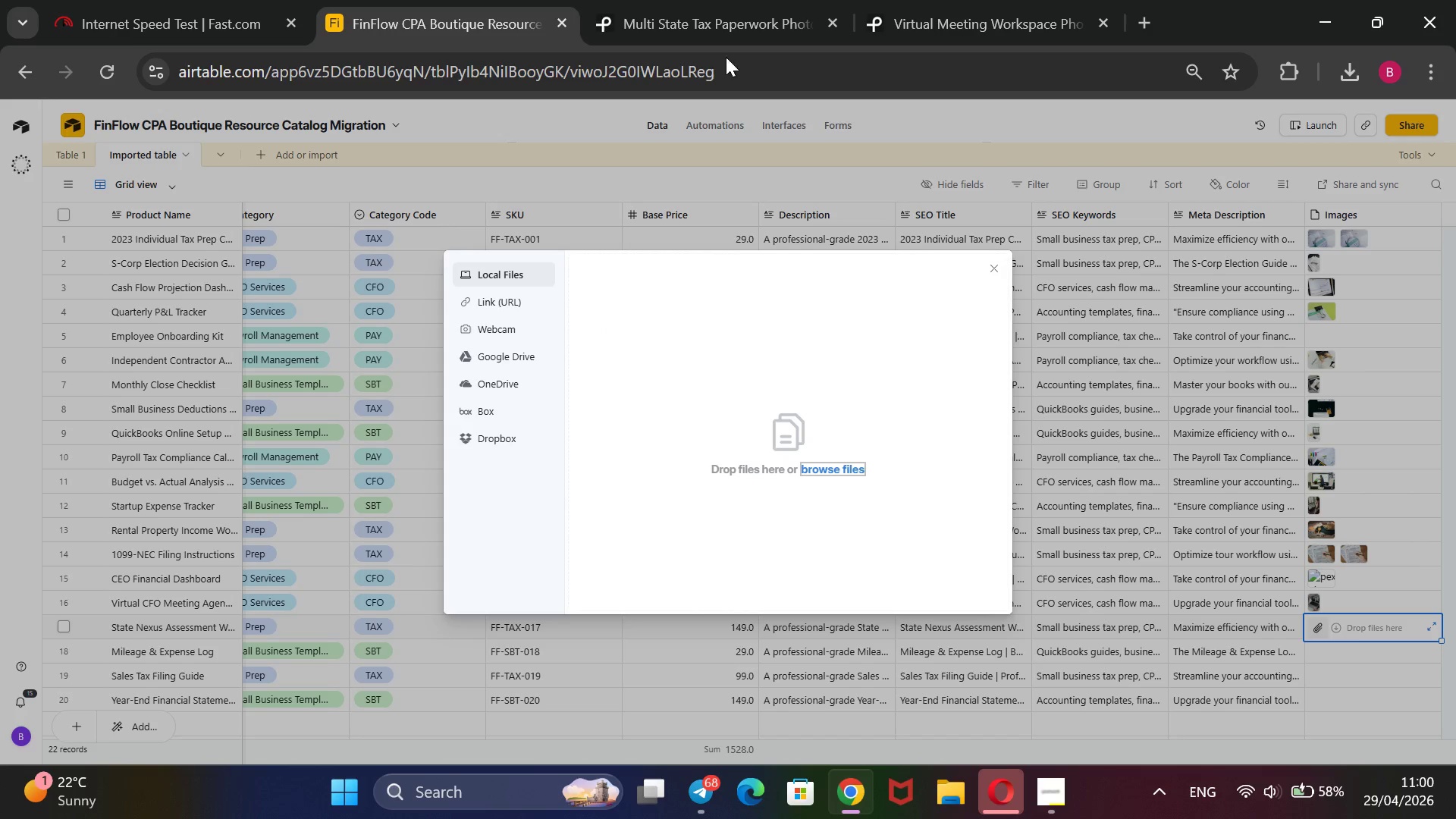 
left_click([737, 27])
 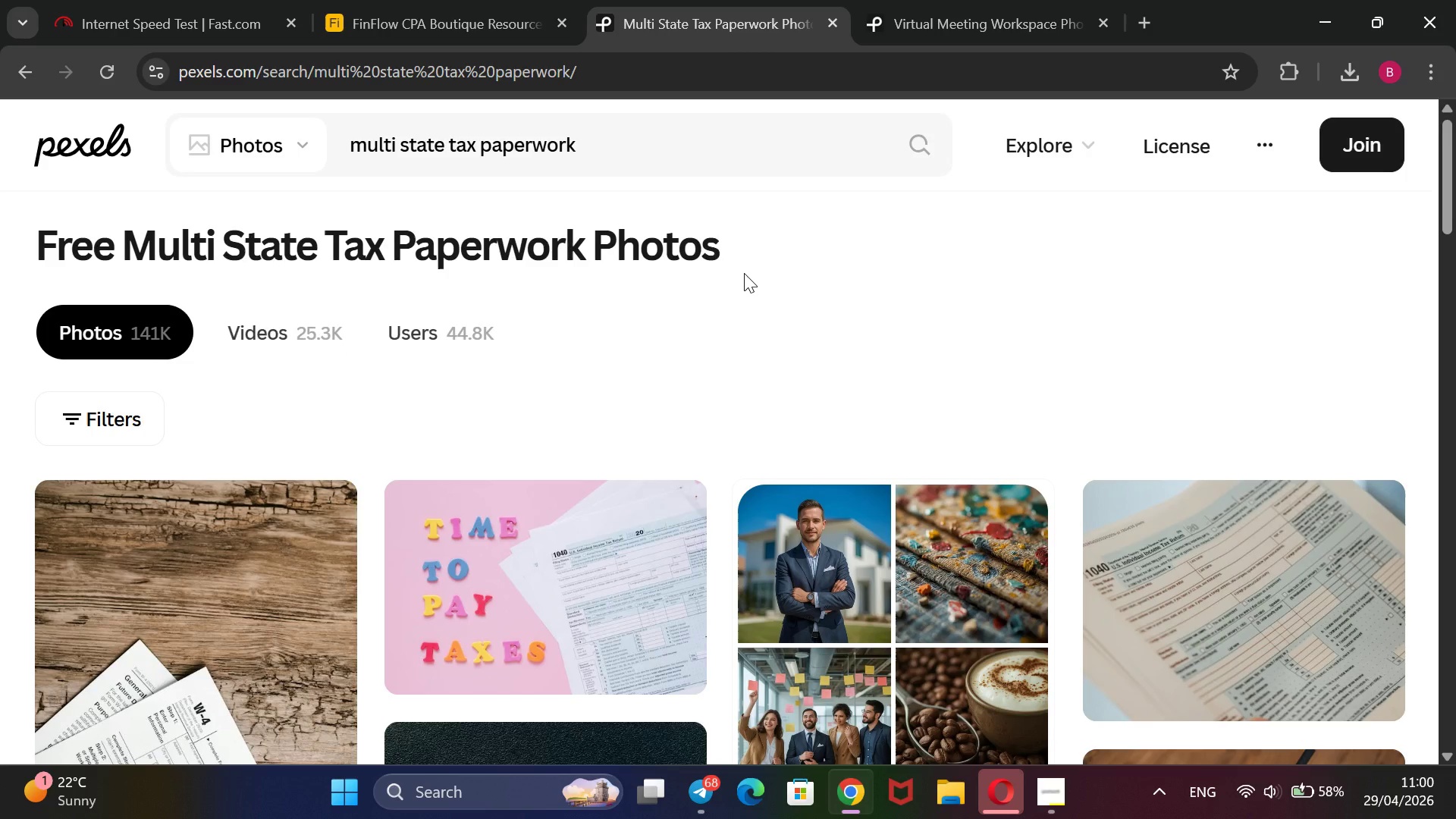 
scroll: coordinate [736, 297], scroll_direction: down, amount: 12.0
 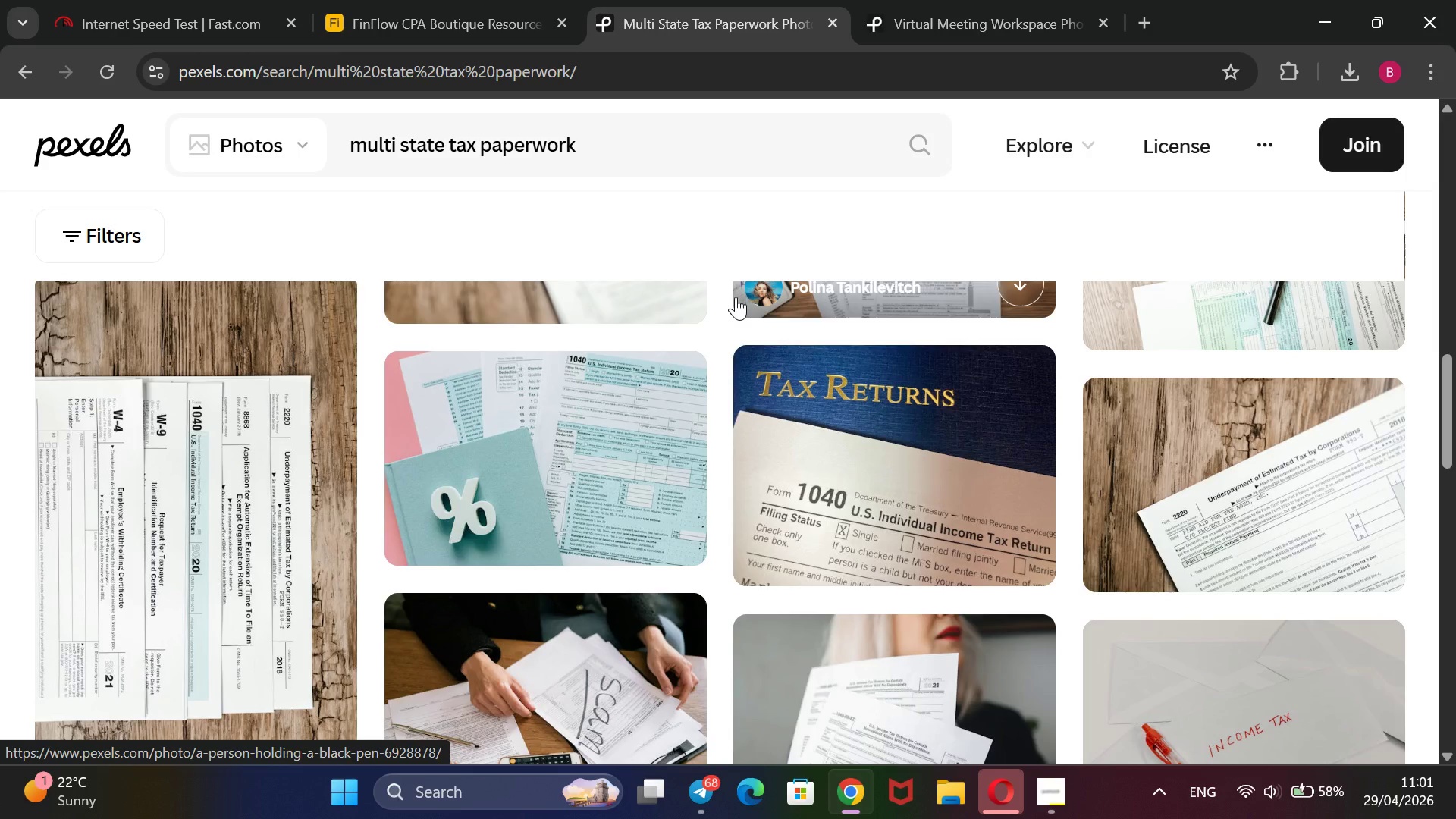 
scroll: coordinate [736, 297], scroll_direction: down, amount: 6.0
 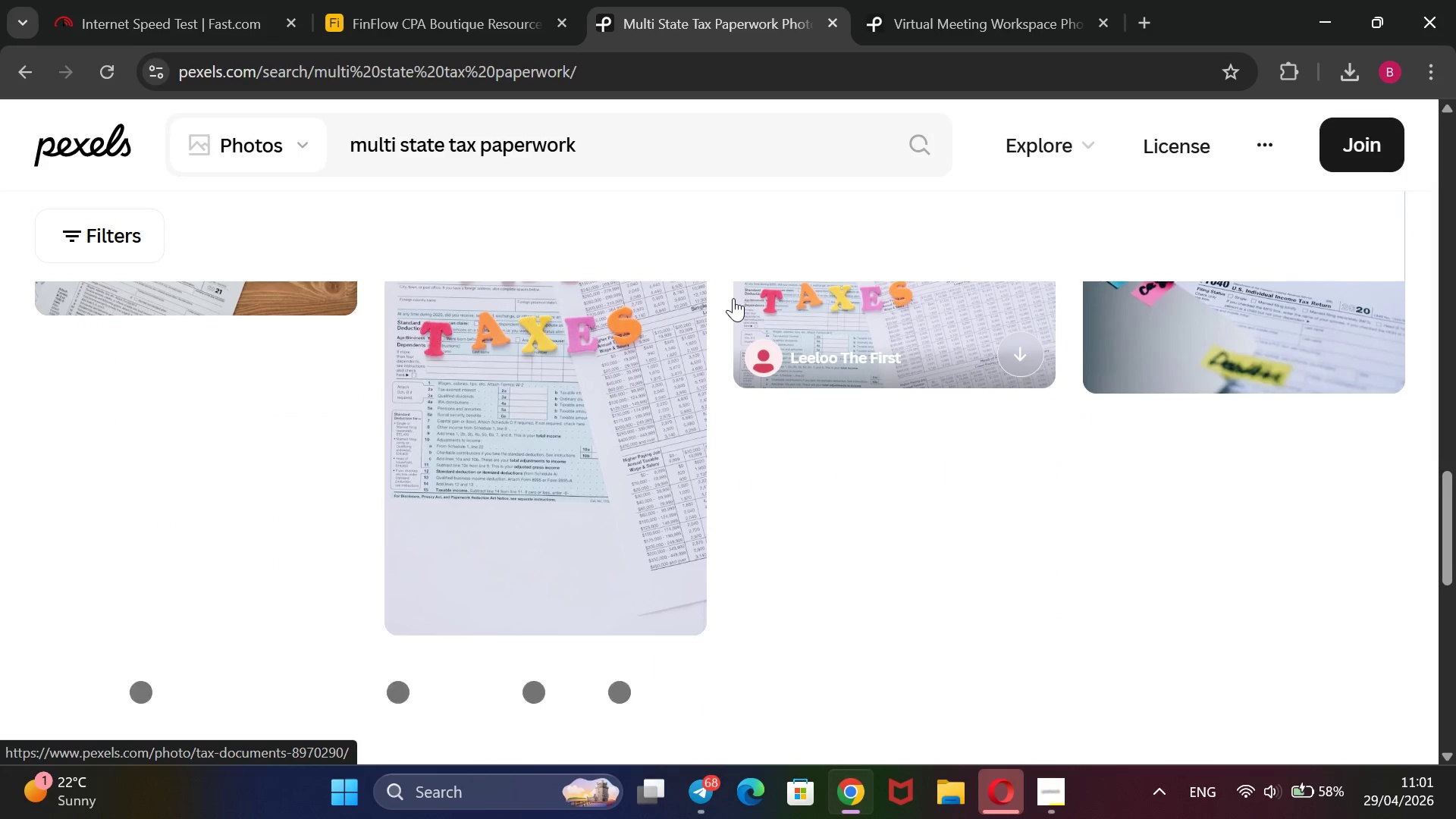 
scroll: coordinate [579, 340], scroll_direction: up, amount: 9.0
 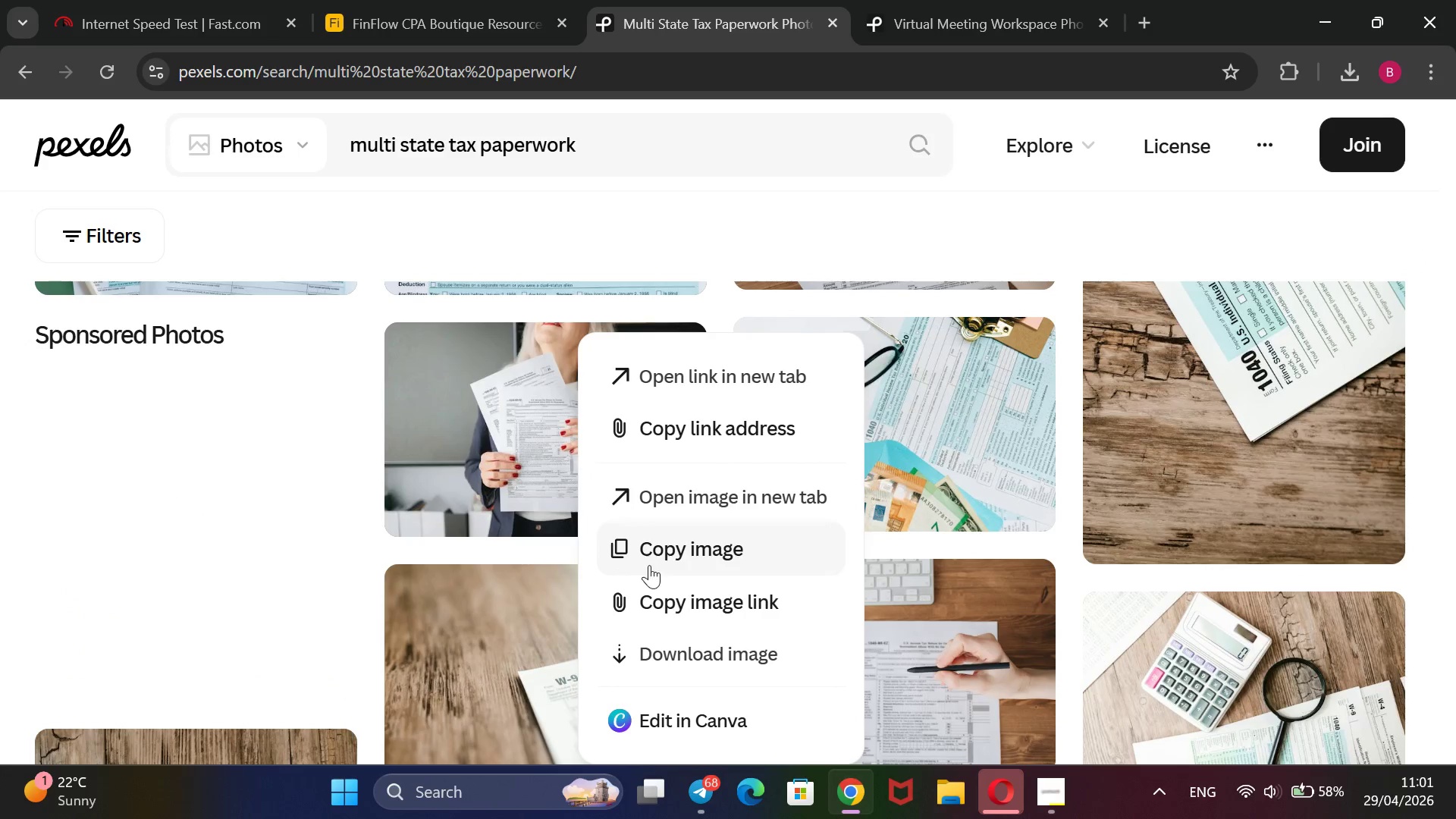 
left_click([648, 602])
 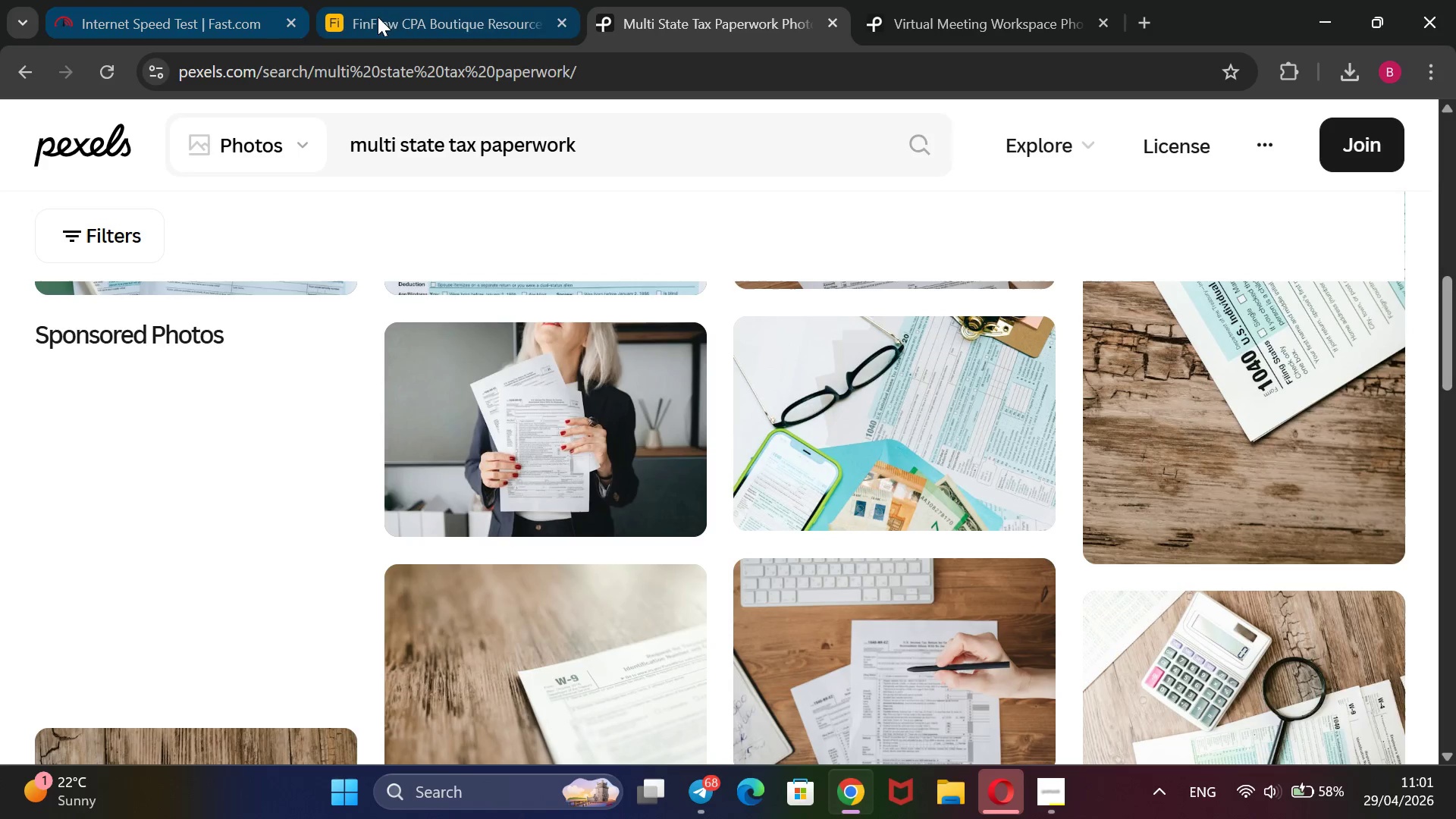 
left_click([391, 11])
 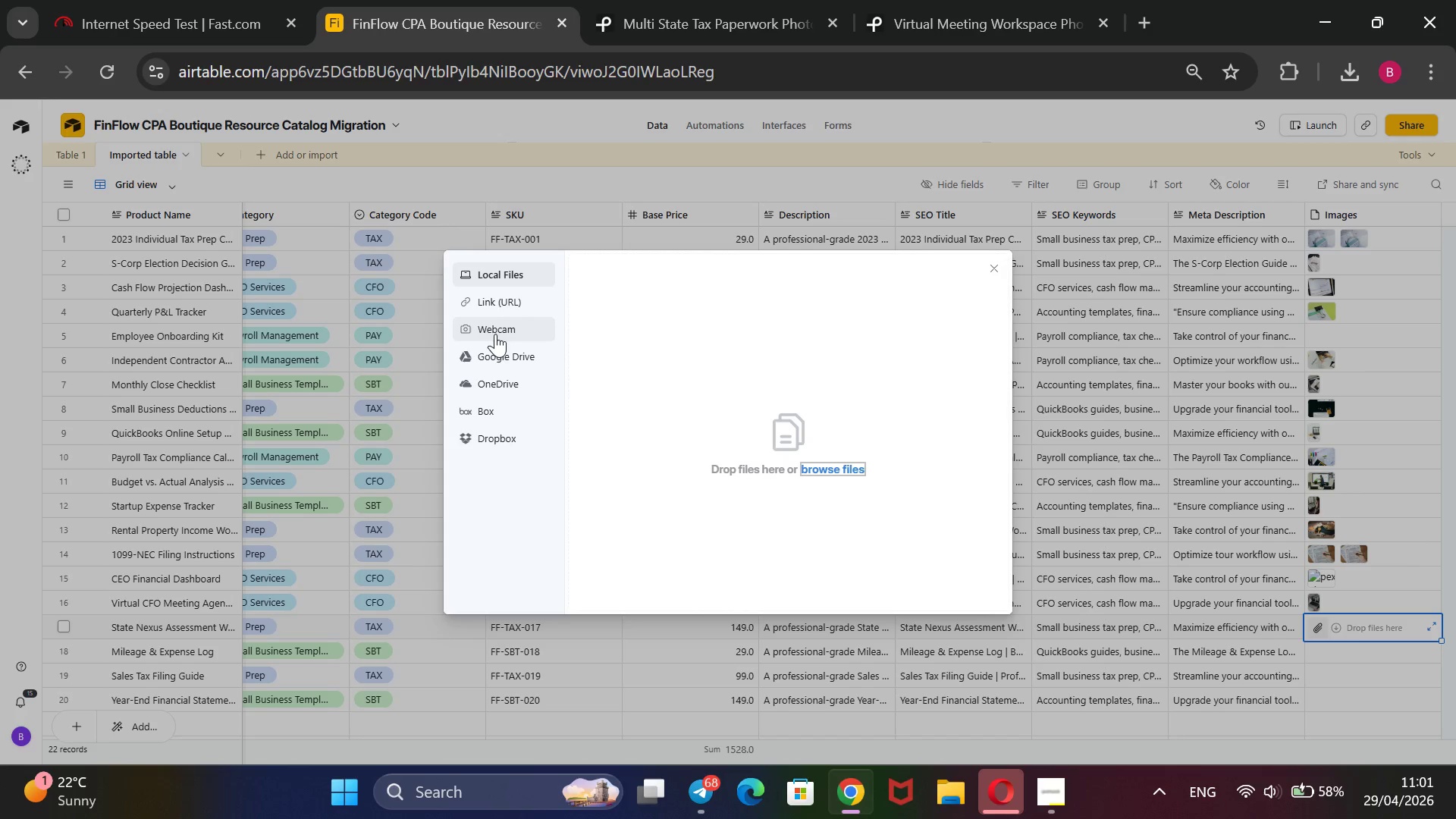 
left_click([516, 301])
 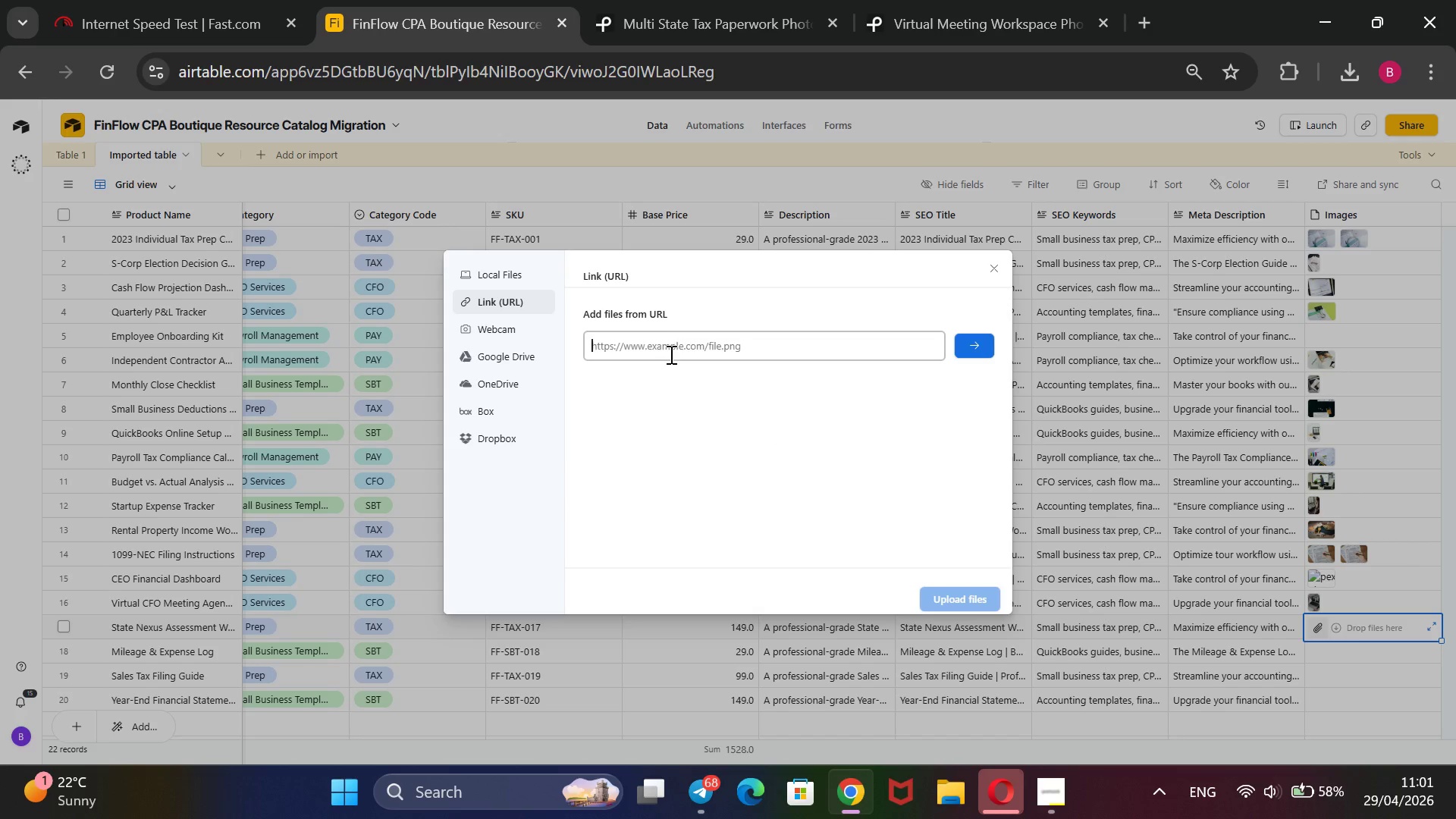 
key(Control+V)
 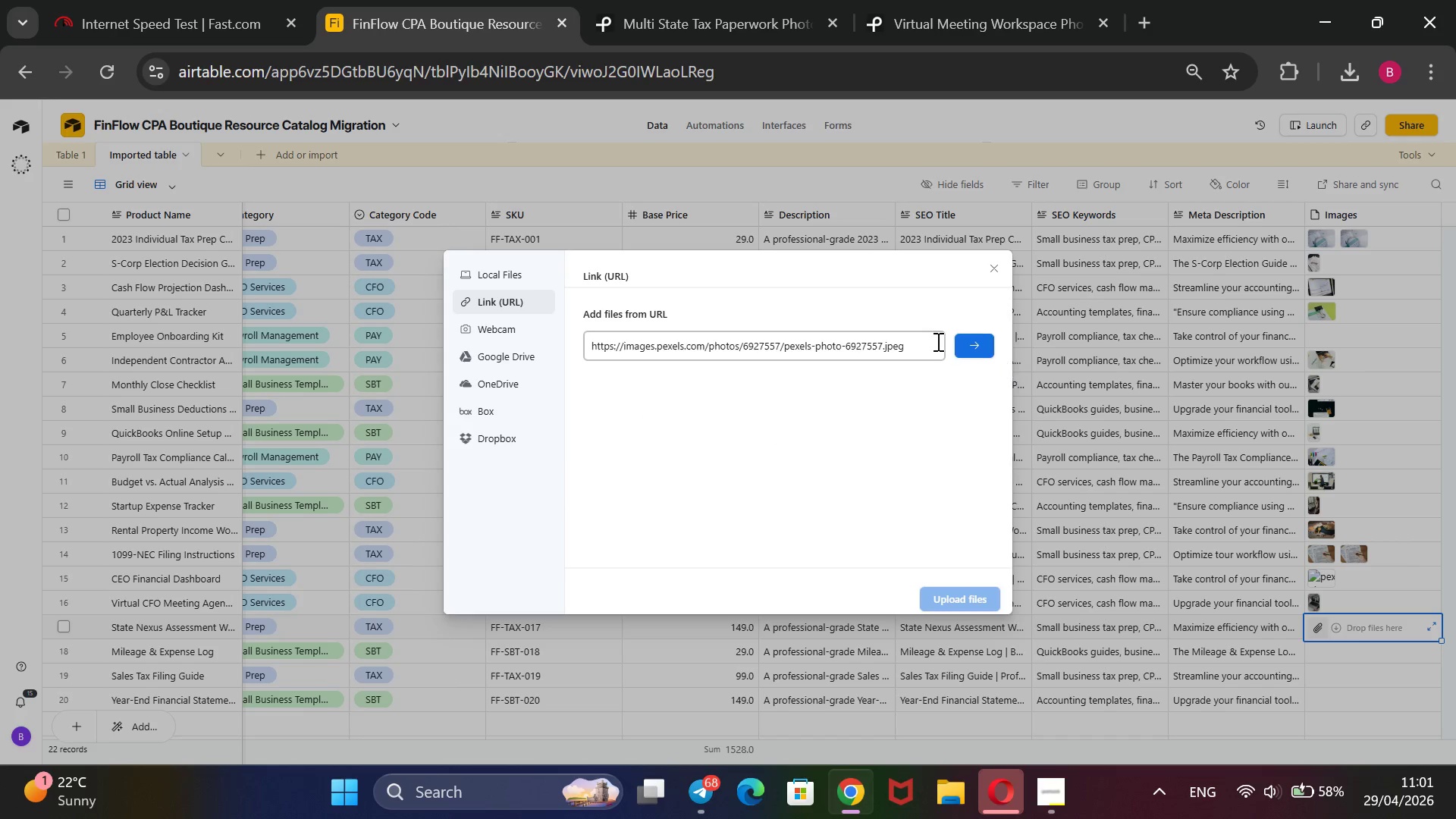 
left_click([961, 340])
 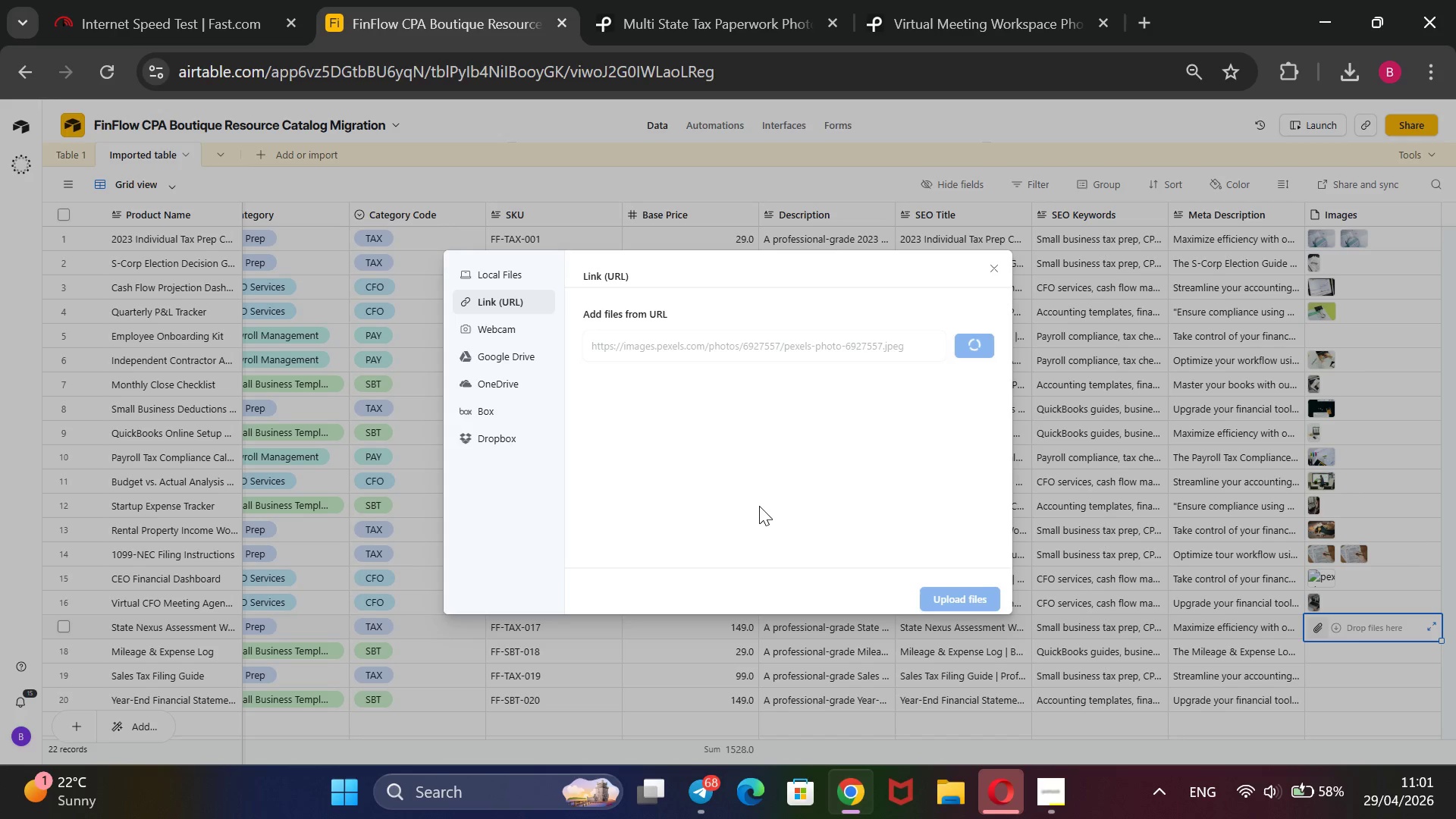 
wait(5.02)
 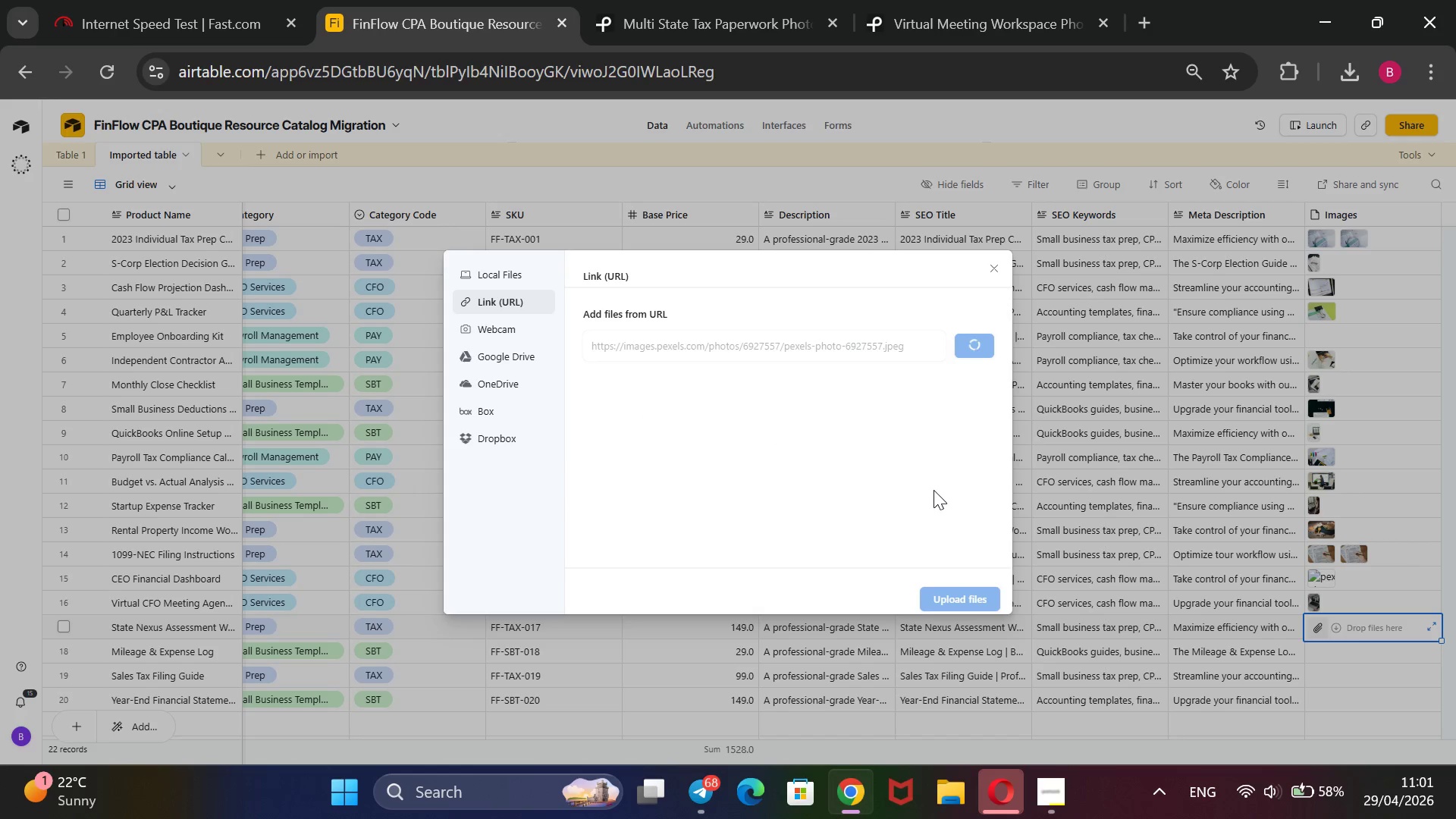 
scroll: coordinate [759, 506], scroll_direction: up, amount: 1.0
 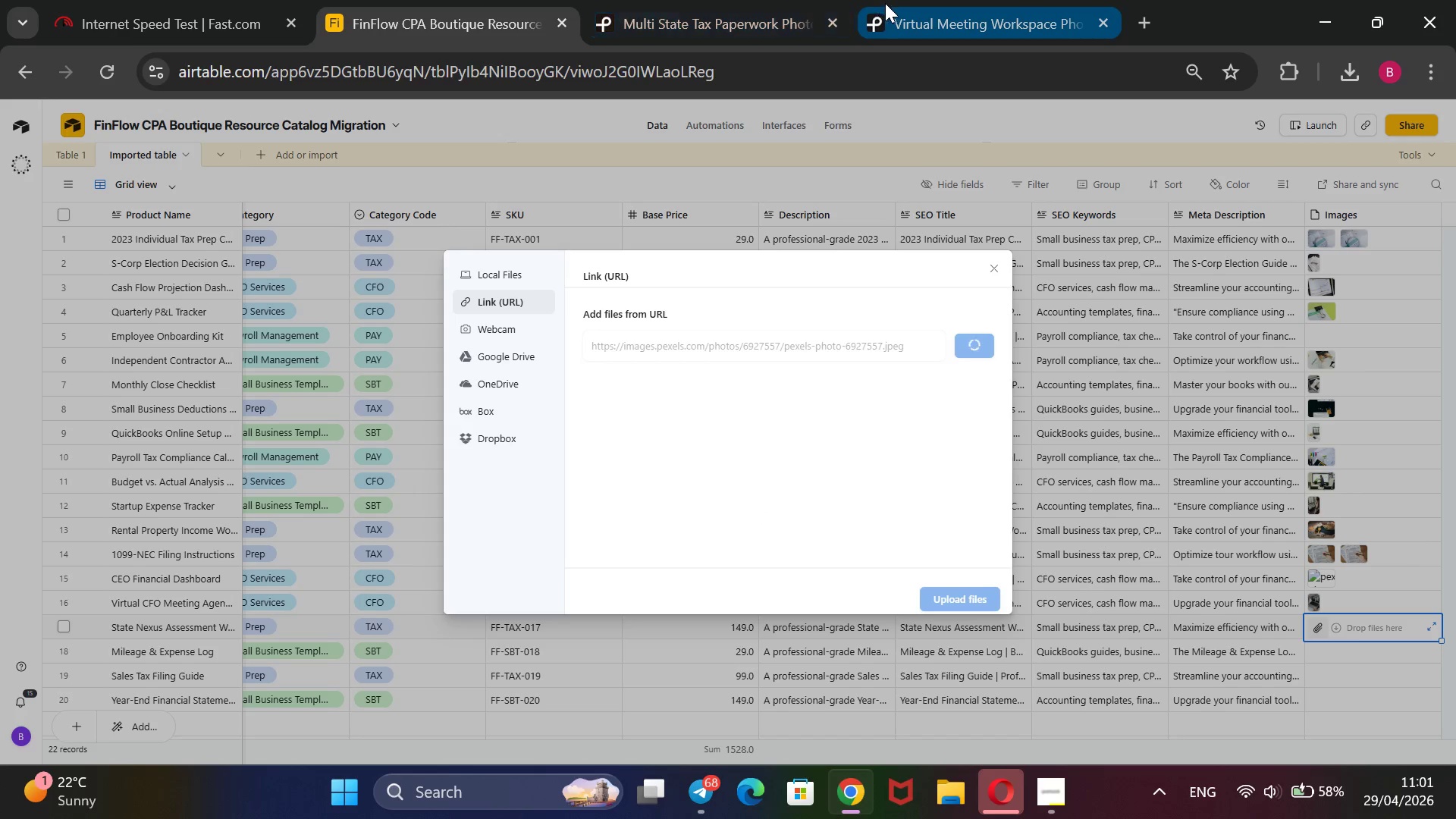 
left_click([890, 3])
 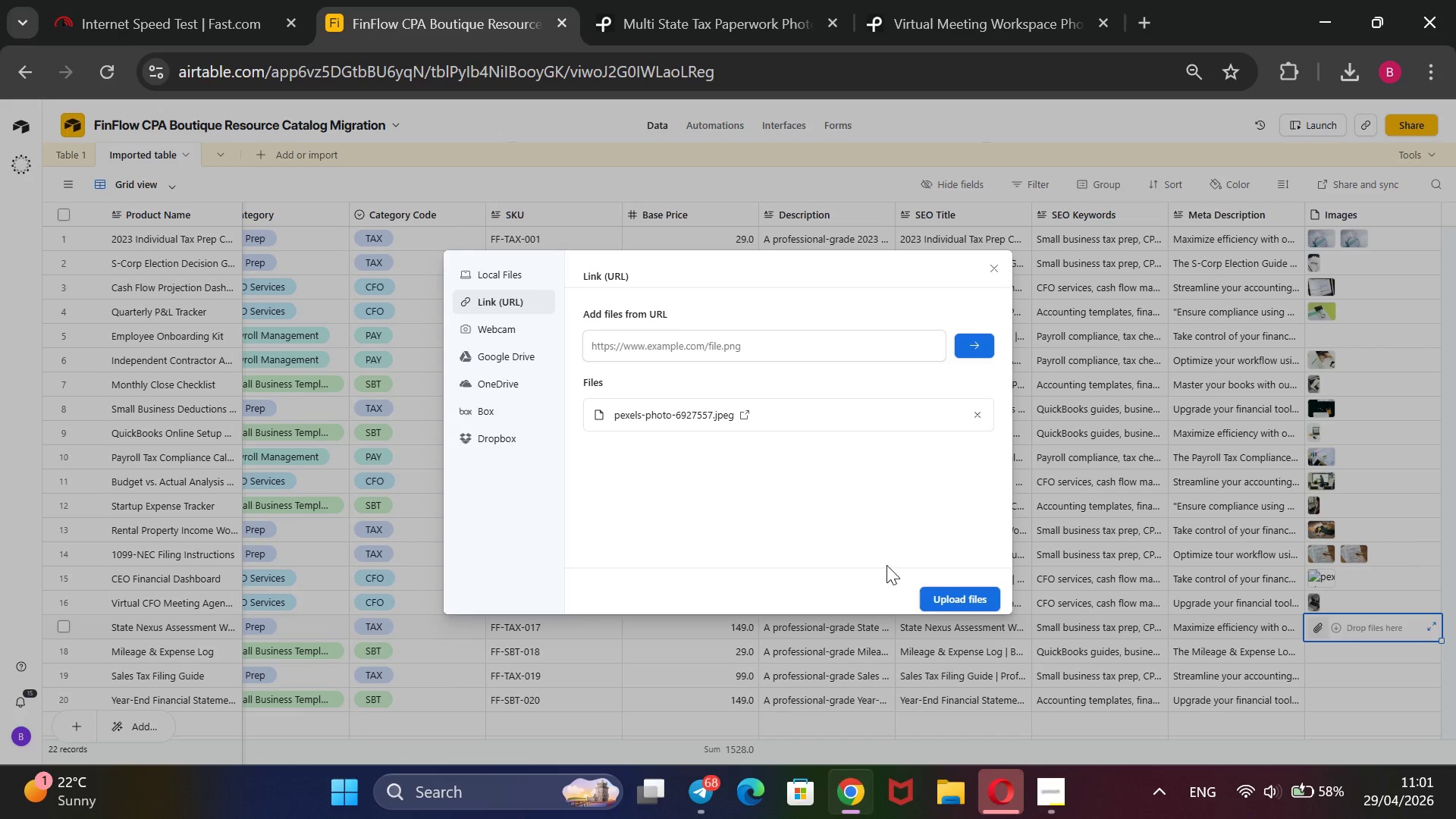 
left_click_drag(start_coordinate=[951, 609], to_coordinate=[957, 607])
 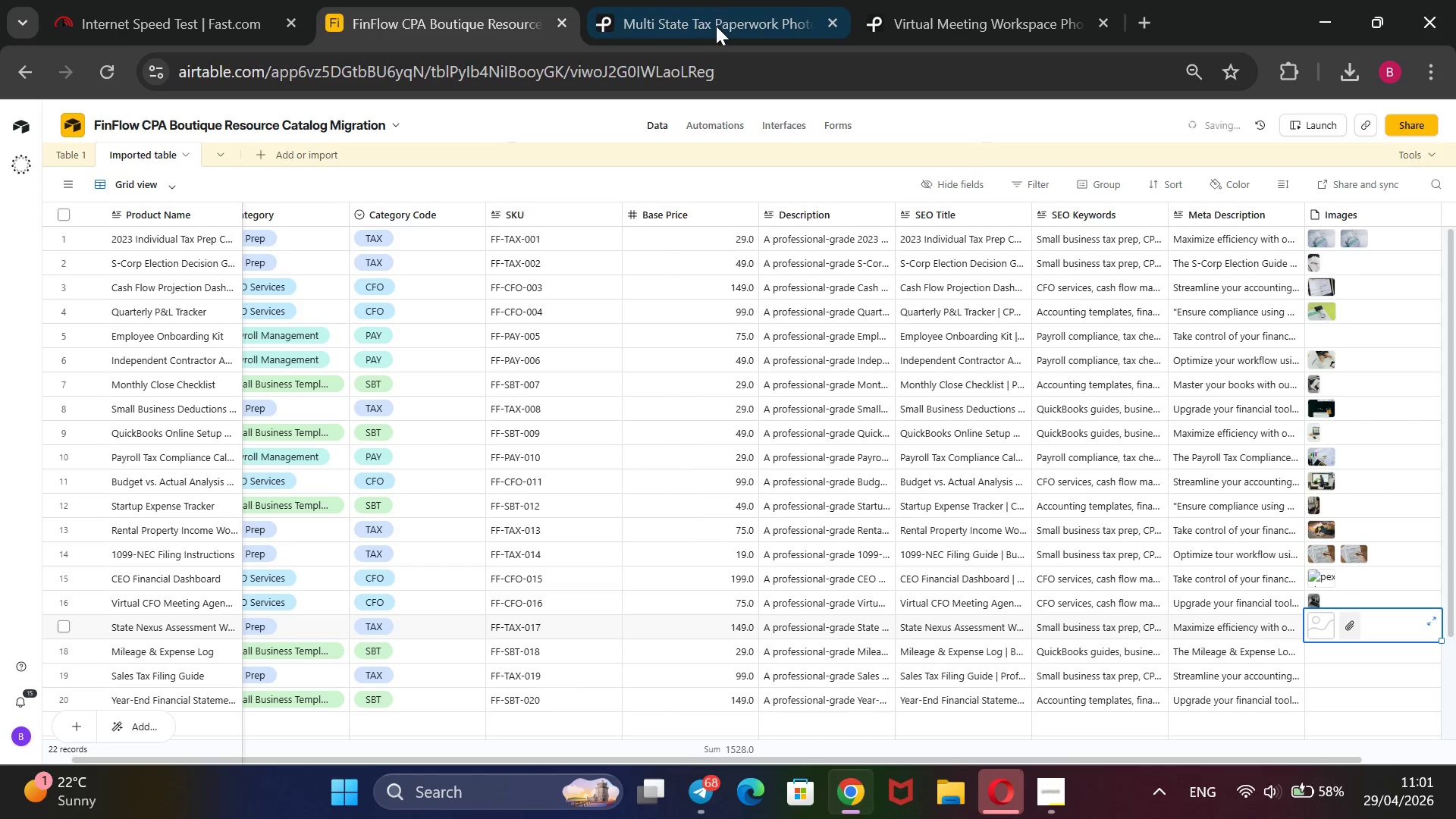 
left_click([710, 11])
 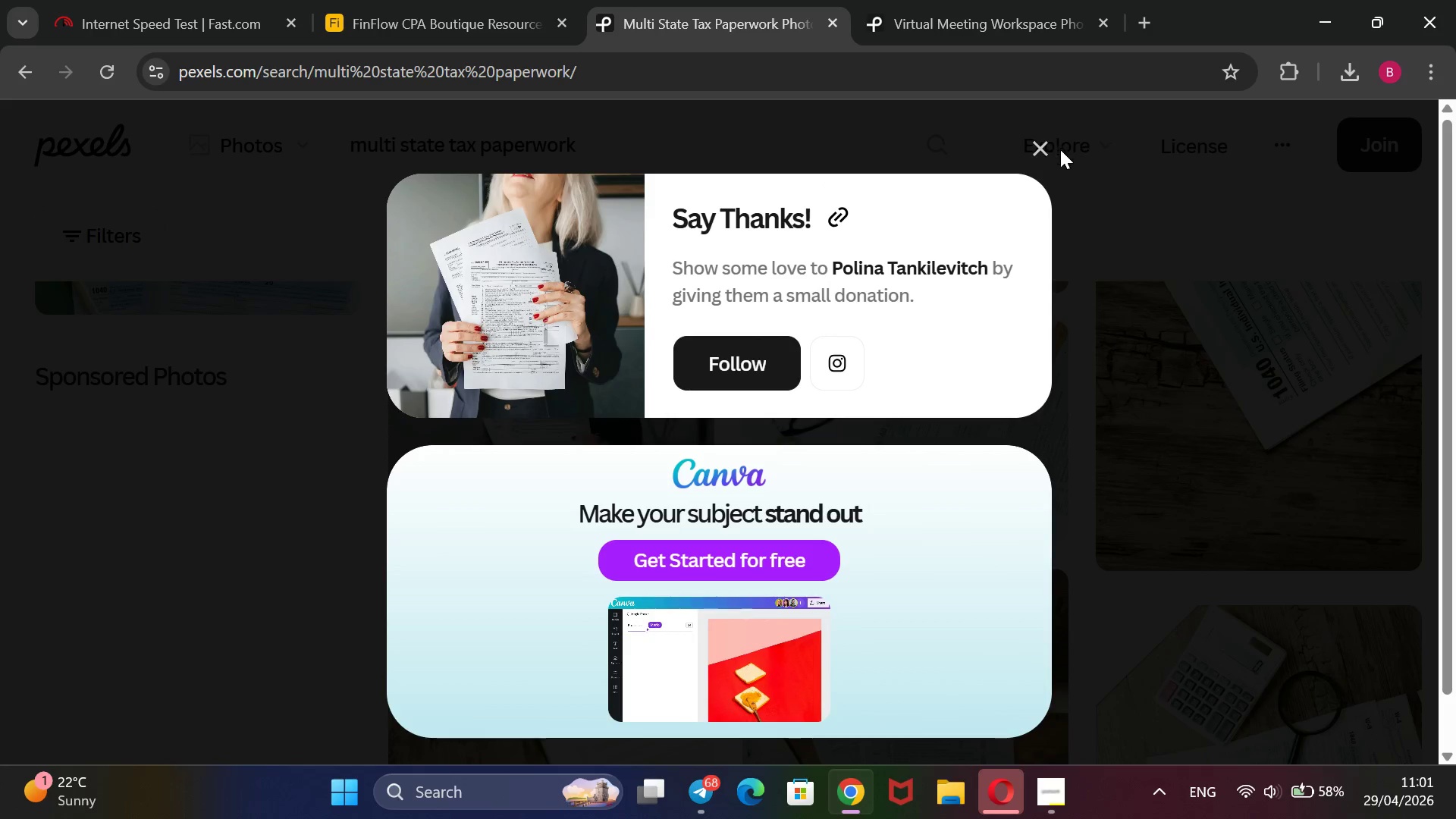 
left_click([1037, 155])
 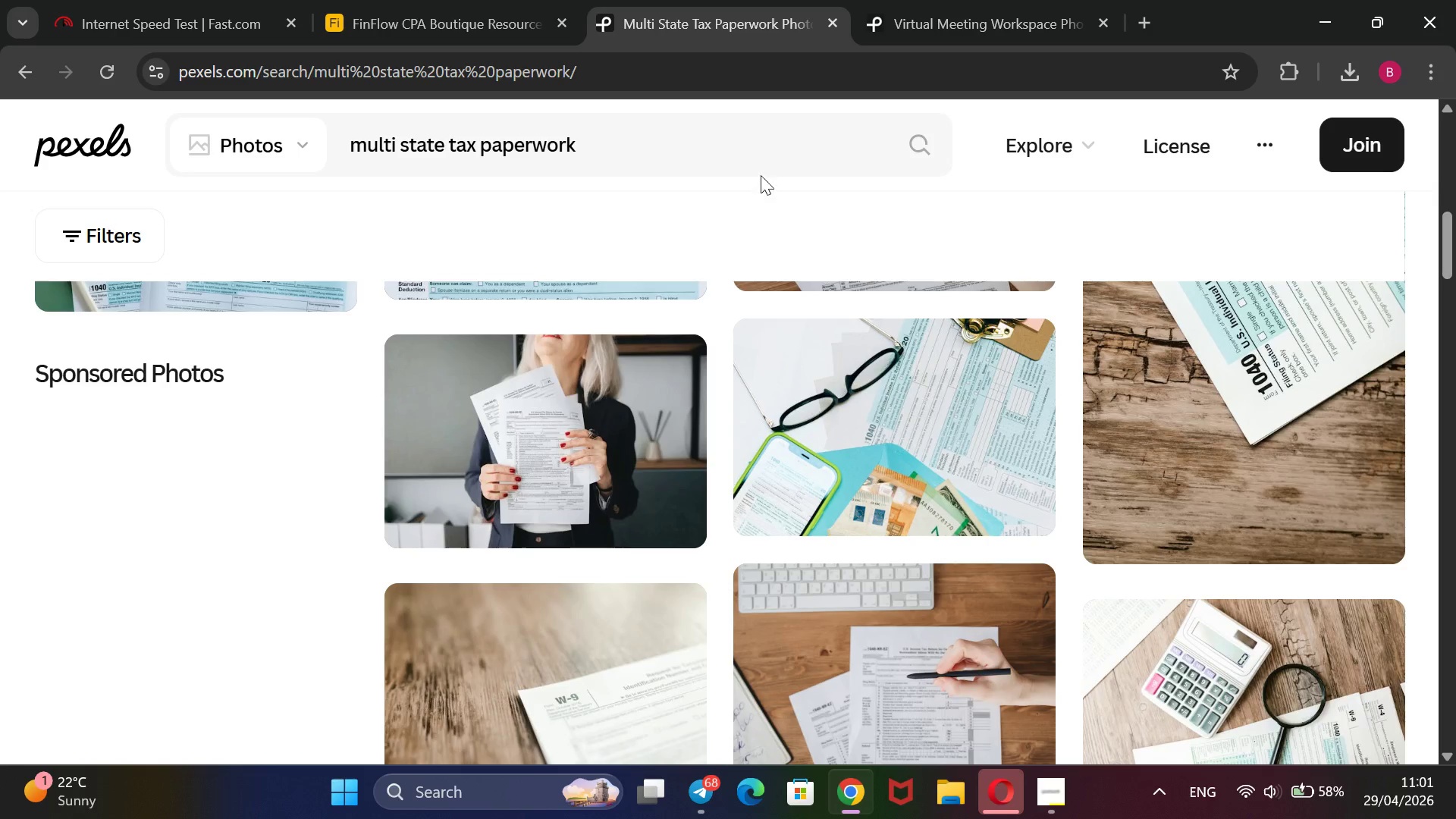 
left_click_drag(start_coordinate=[761, 164], to_coordinate=[356, 242])
 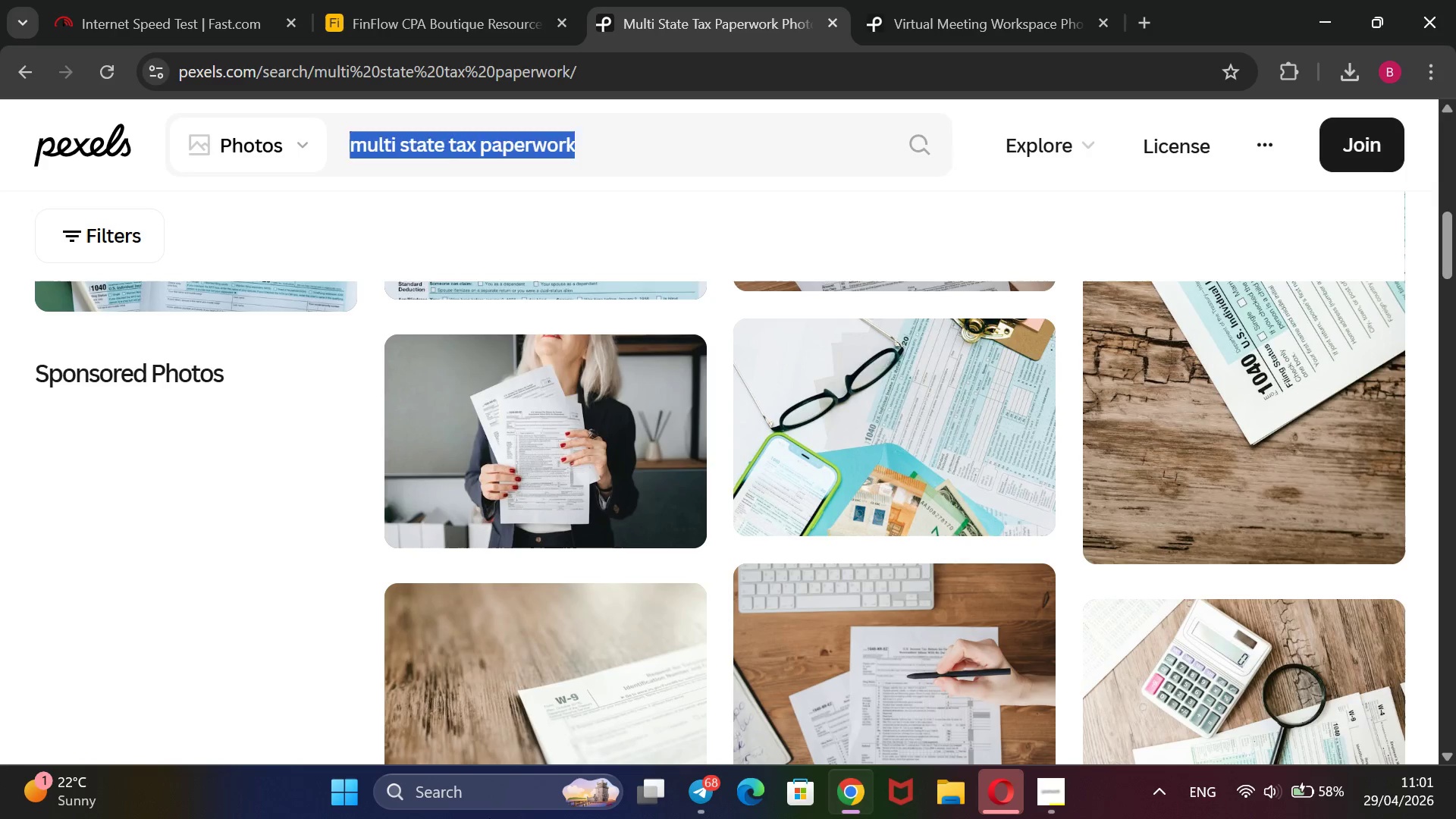 
key(Backspace)